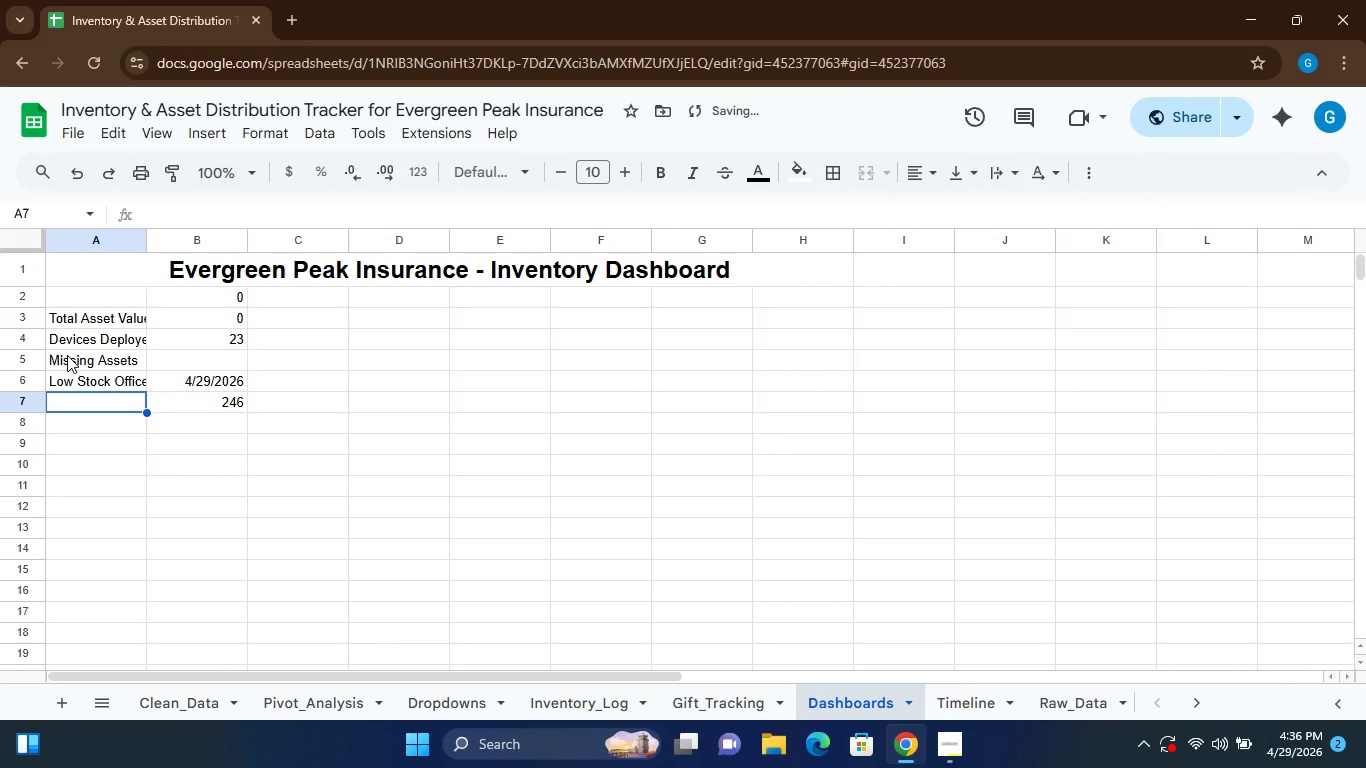 
type(Days Remaining ())
 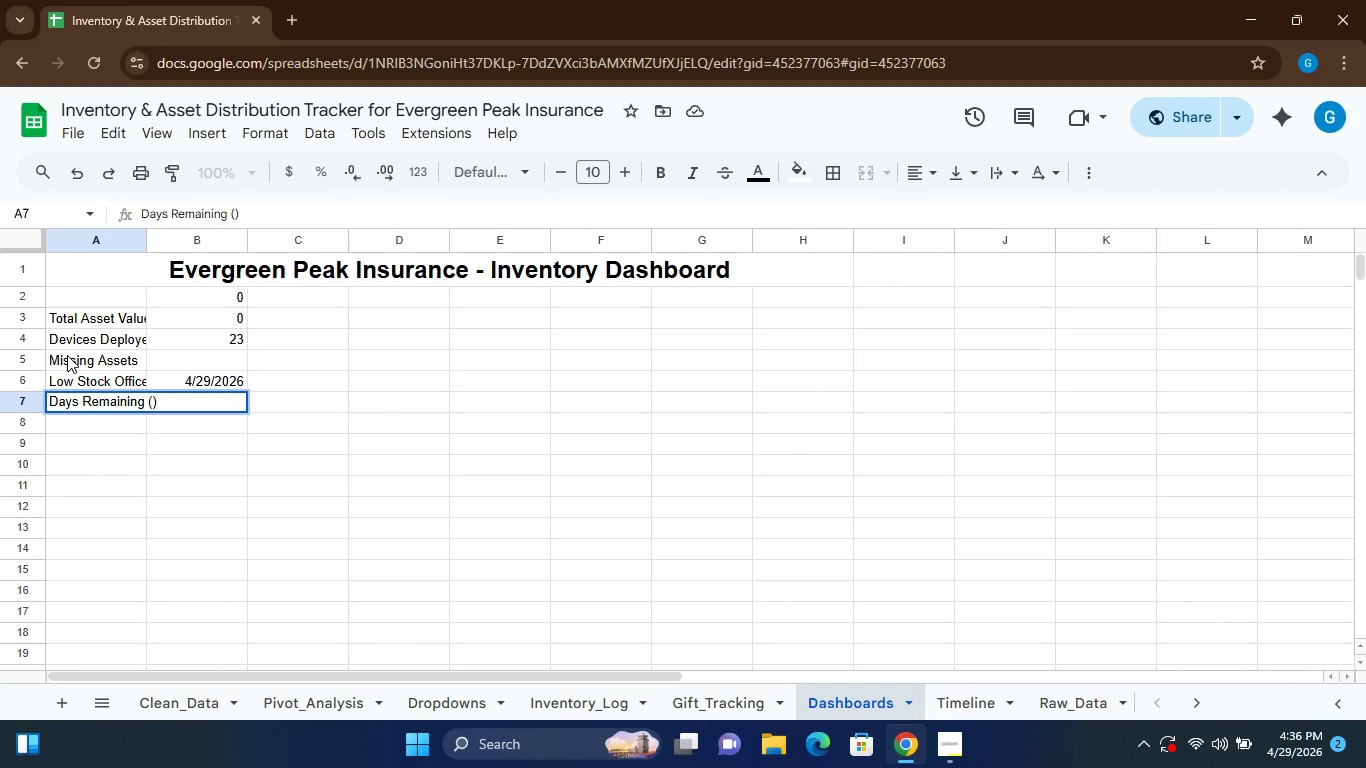 
key(ArrowLeft)
 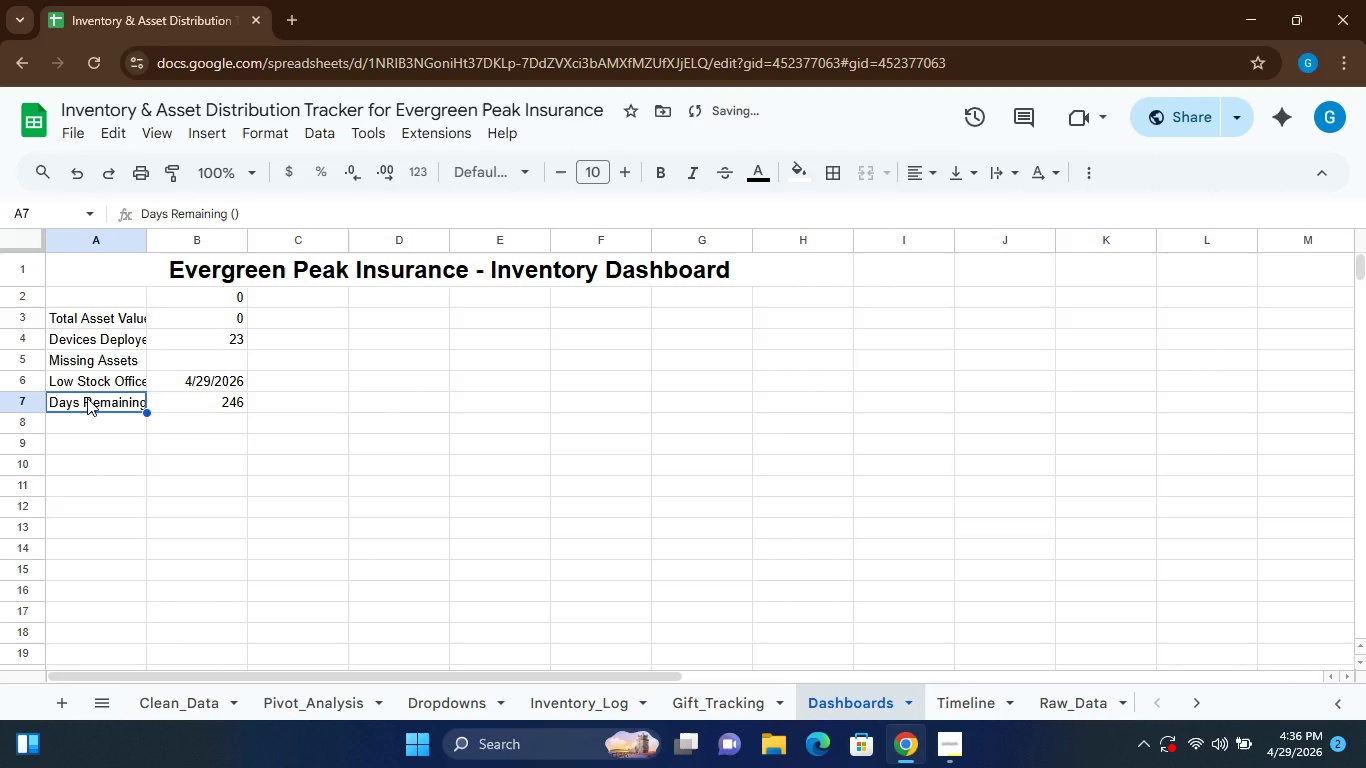 
double_click([87, 398])
 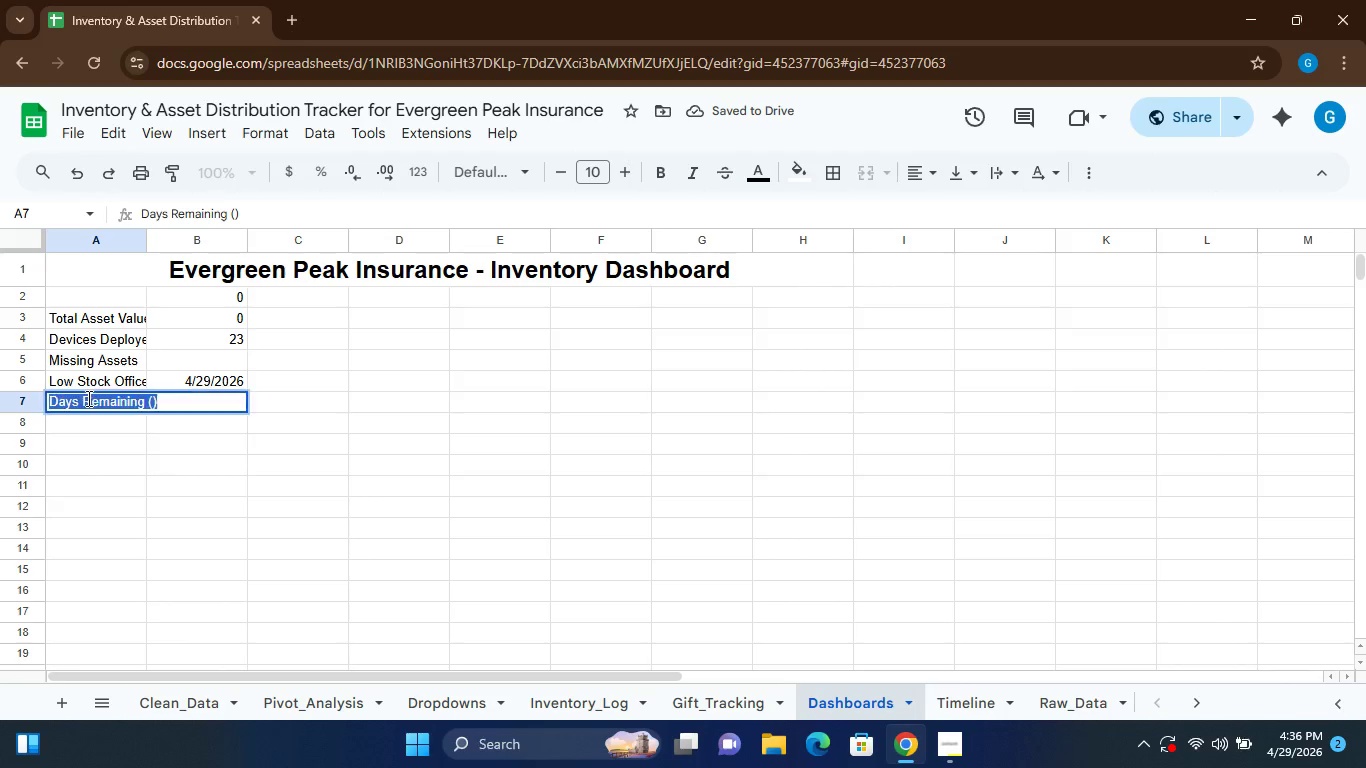 
triple_click([87, 398])
 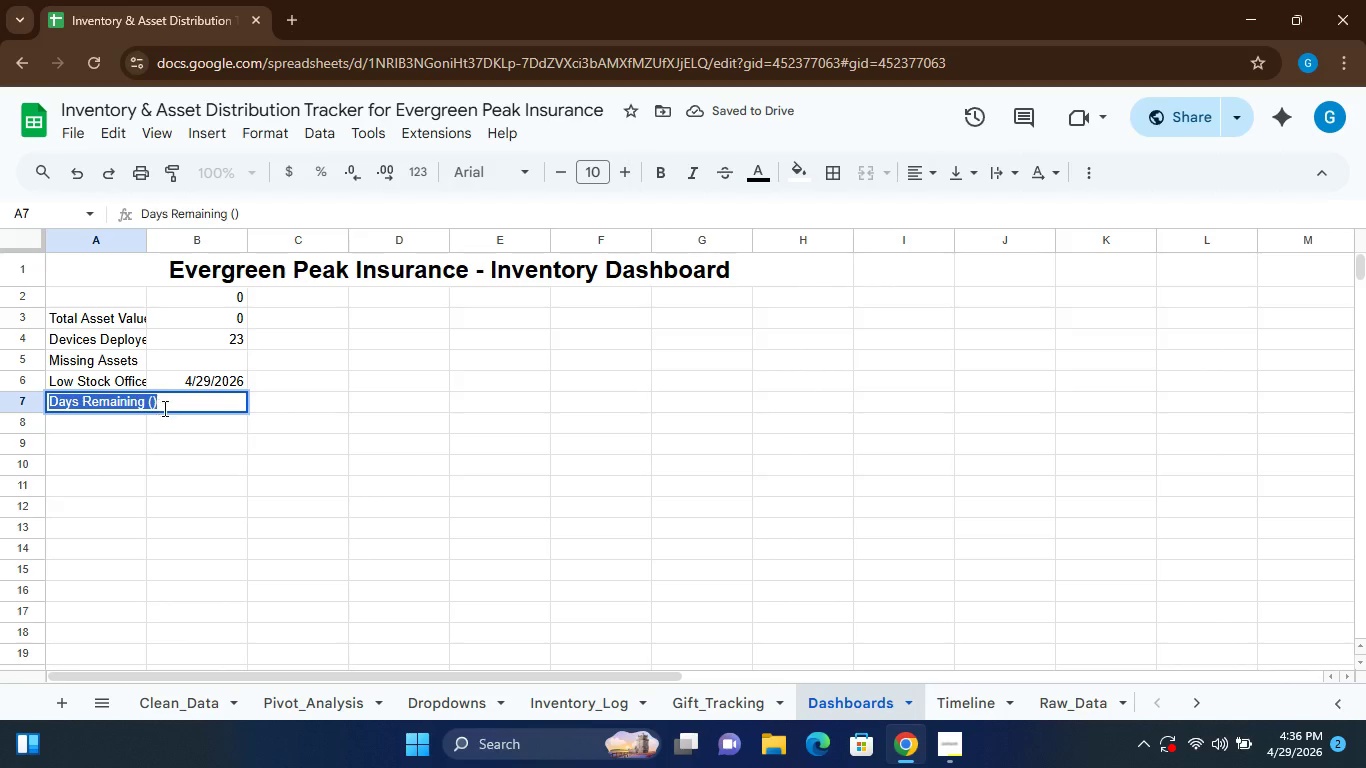 
left_click([163, 408])
 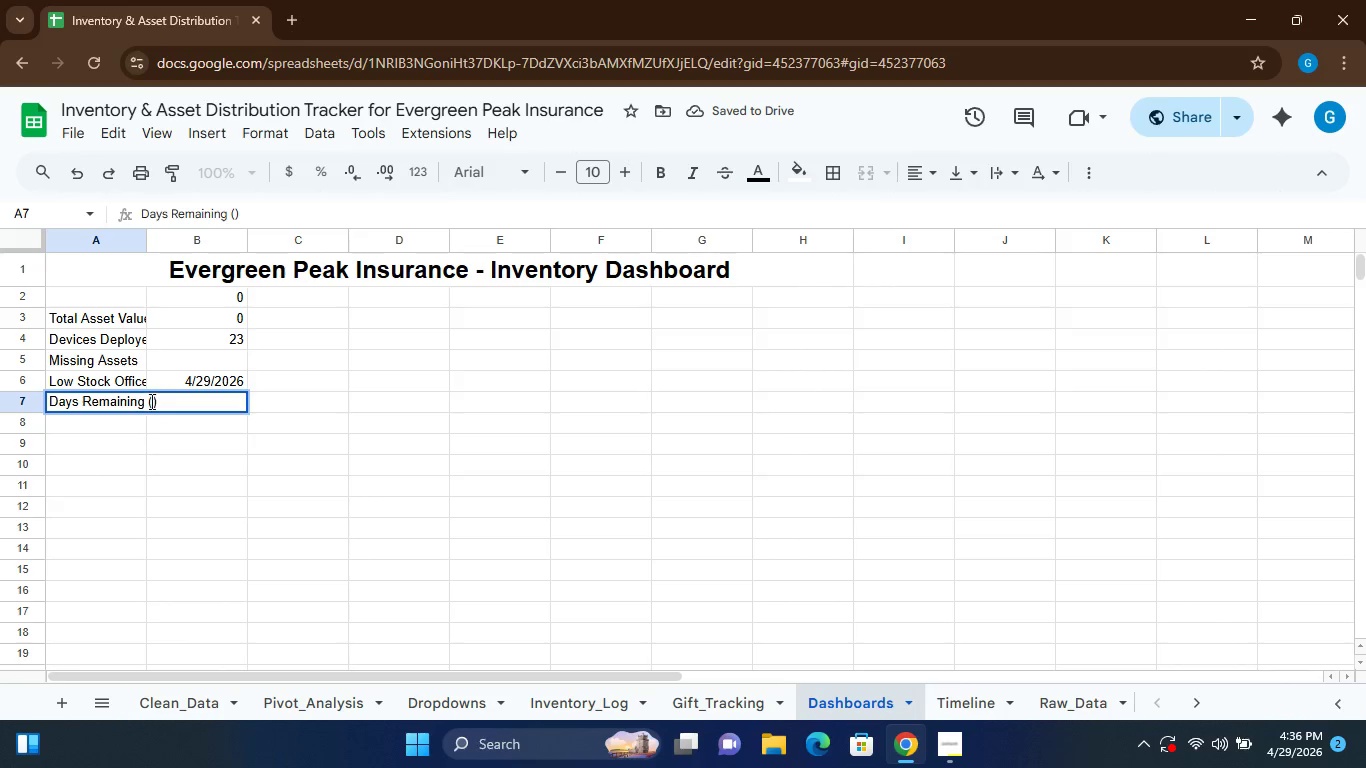 
left_click([150, 401])
 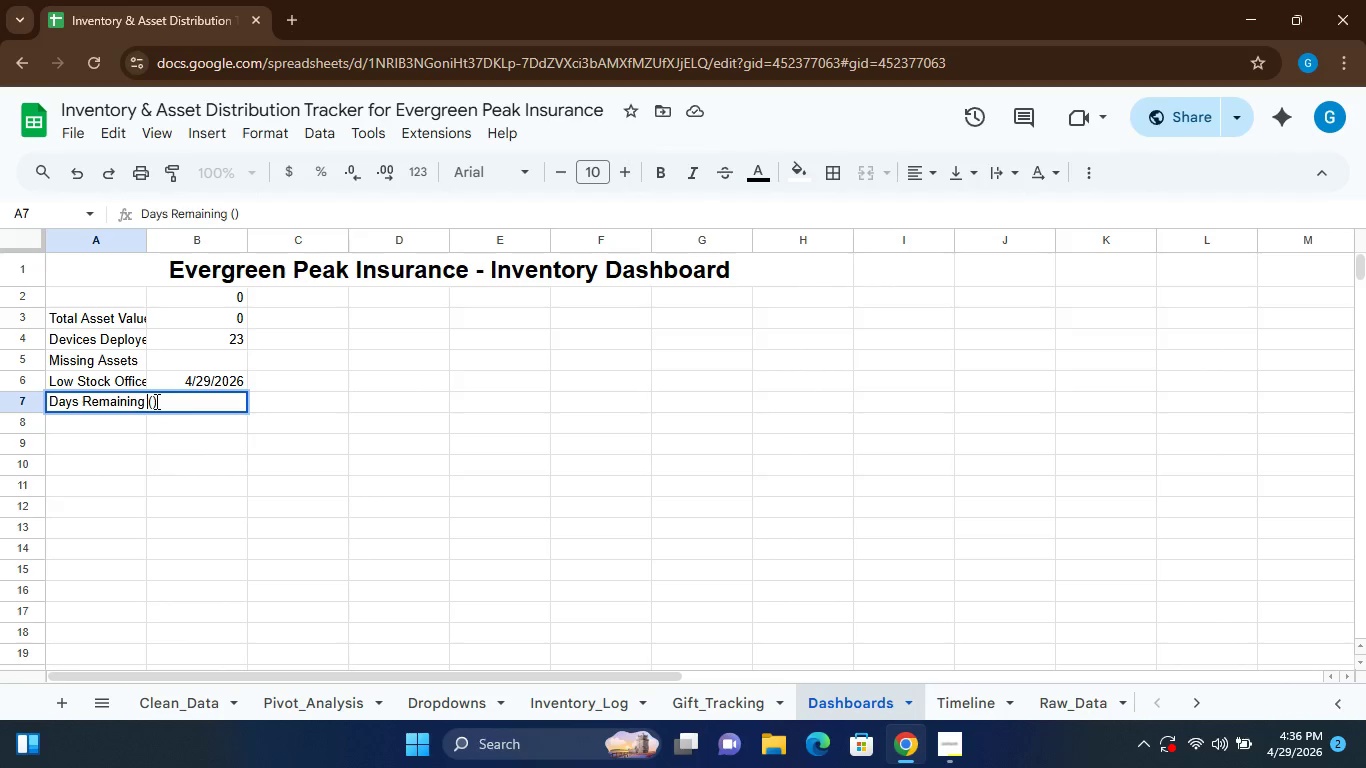 
left_click([155, 401])
 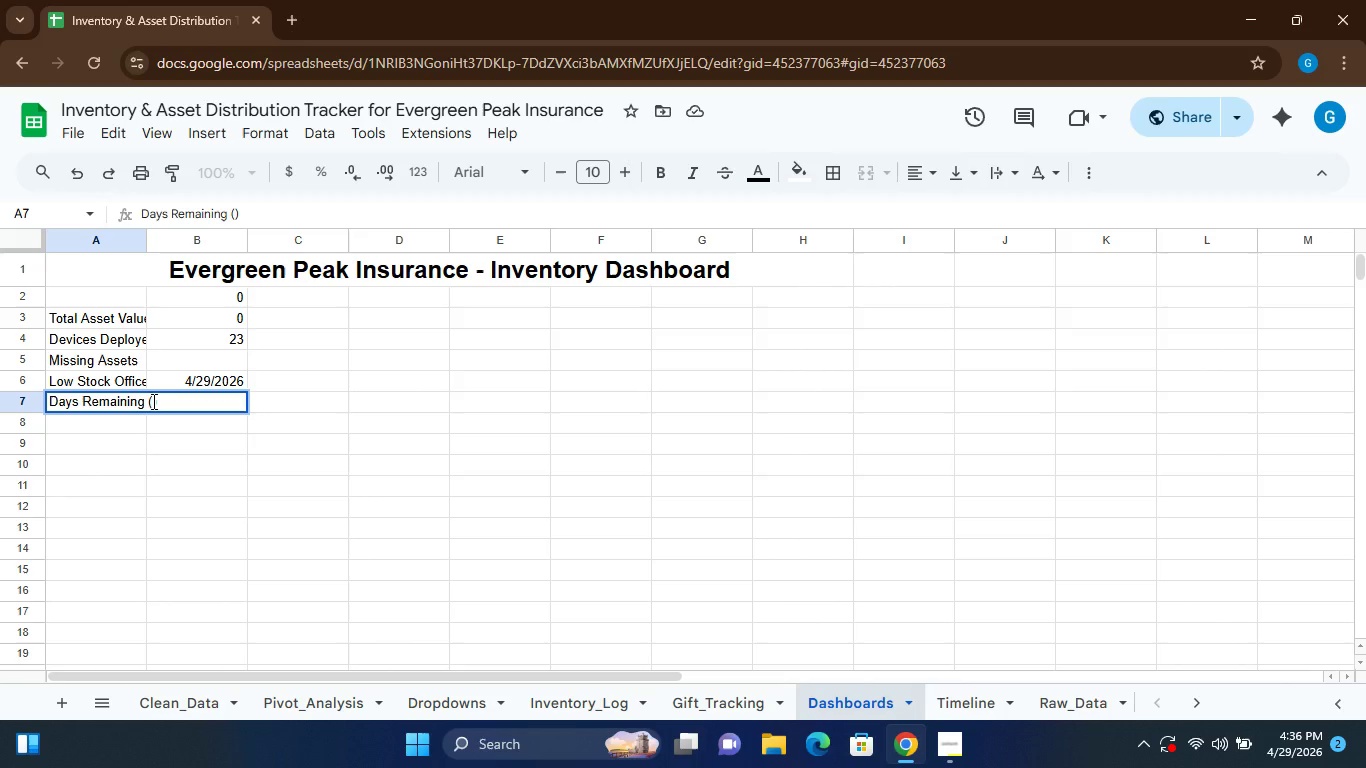 
left_click([152, 401])
 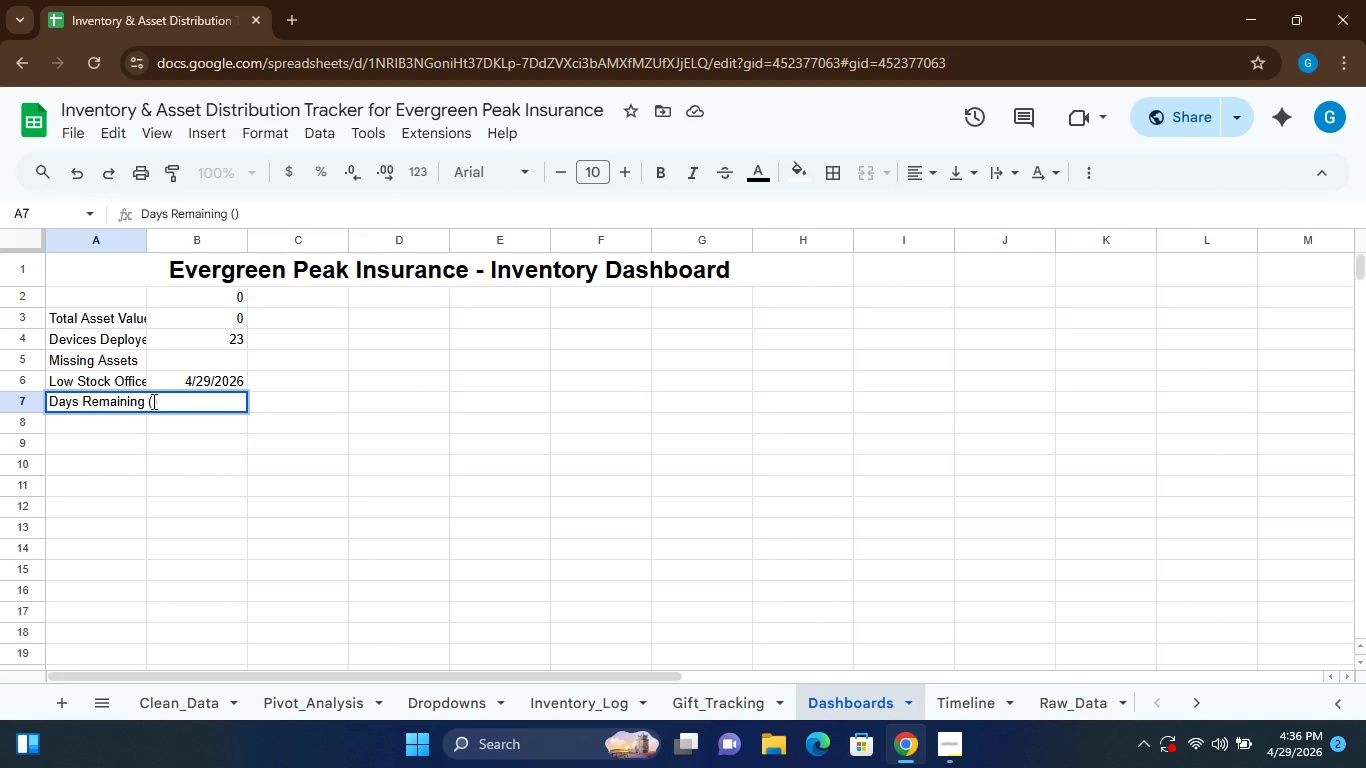 
type(Year)
 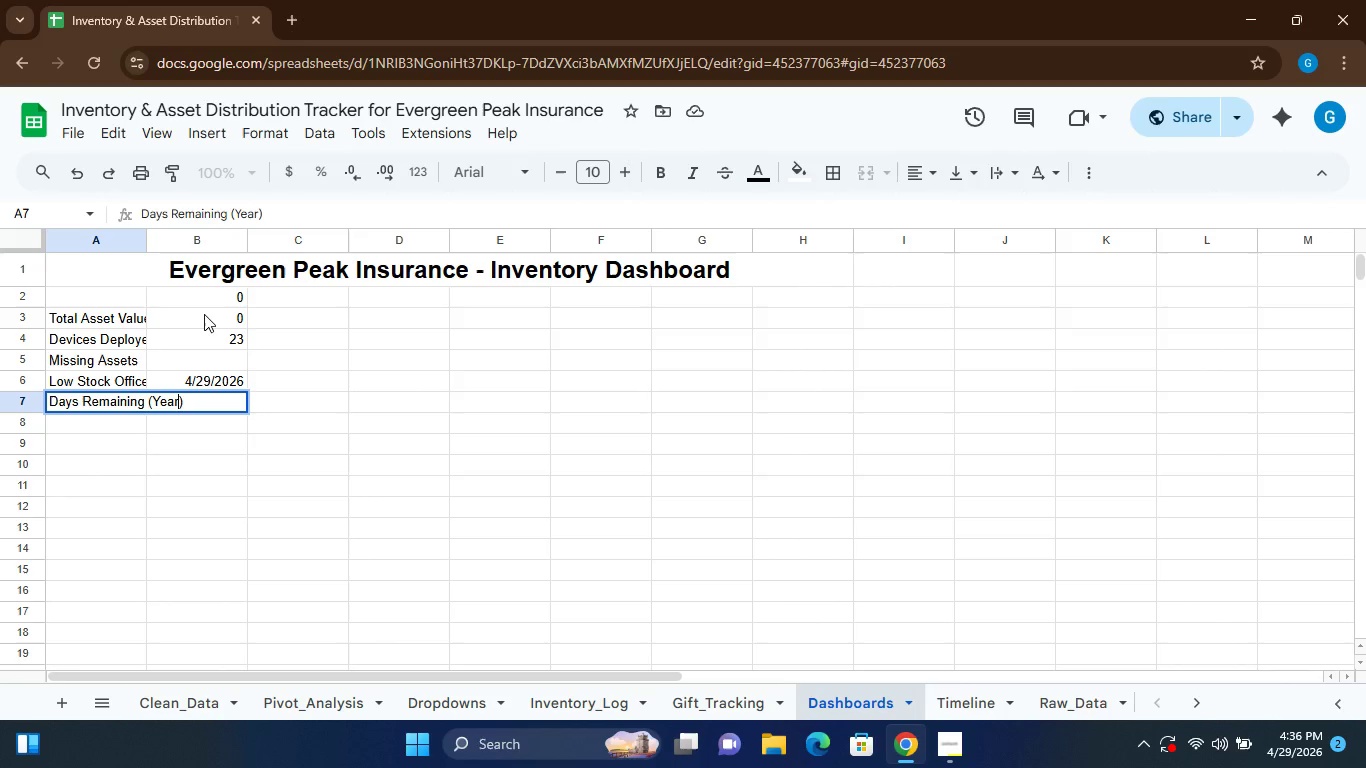 
left_click([192, 320])
 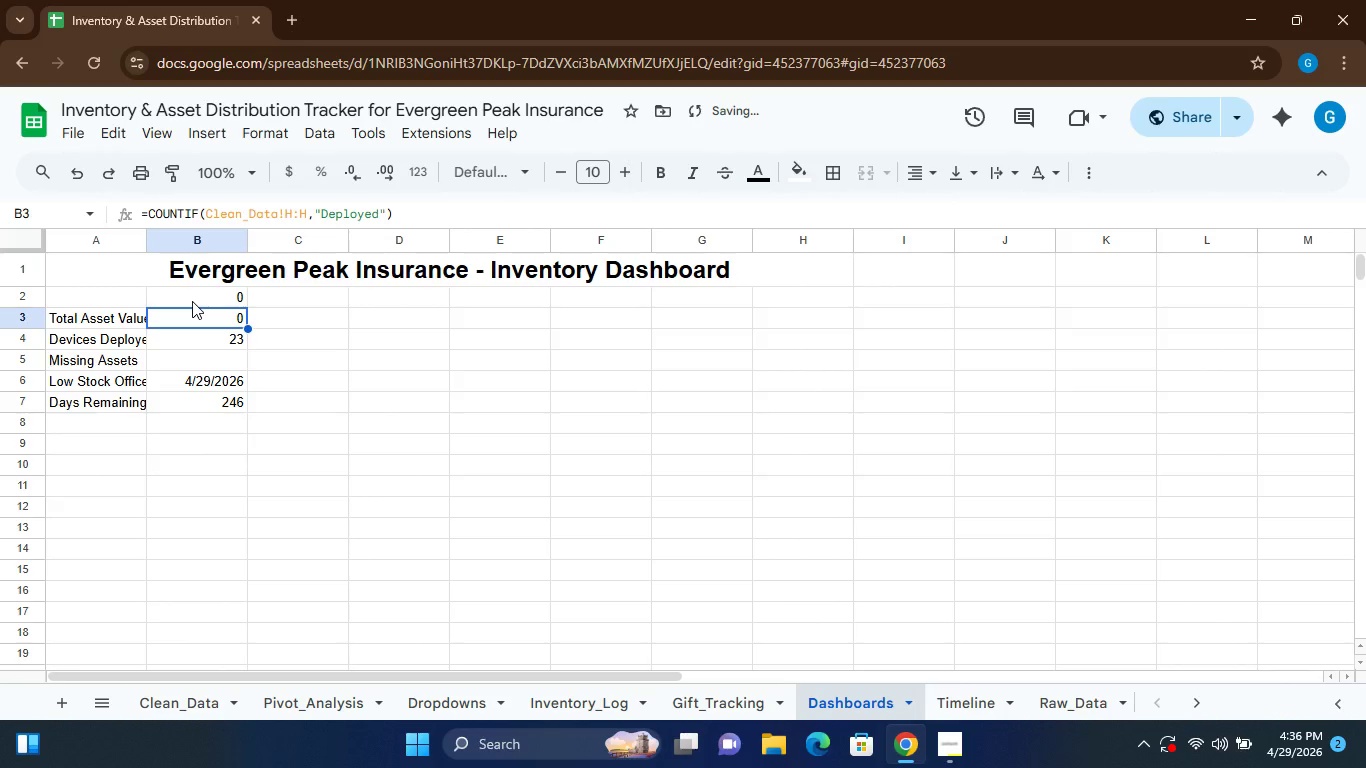 
left_click([192, 301])
 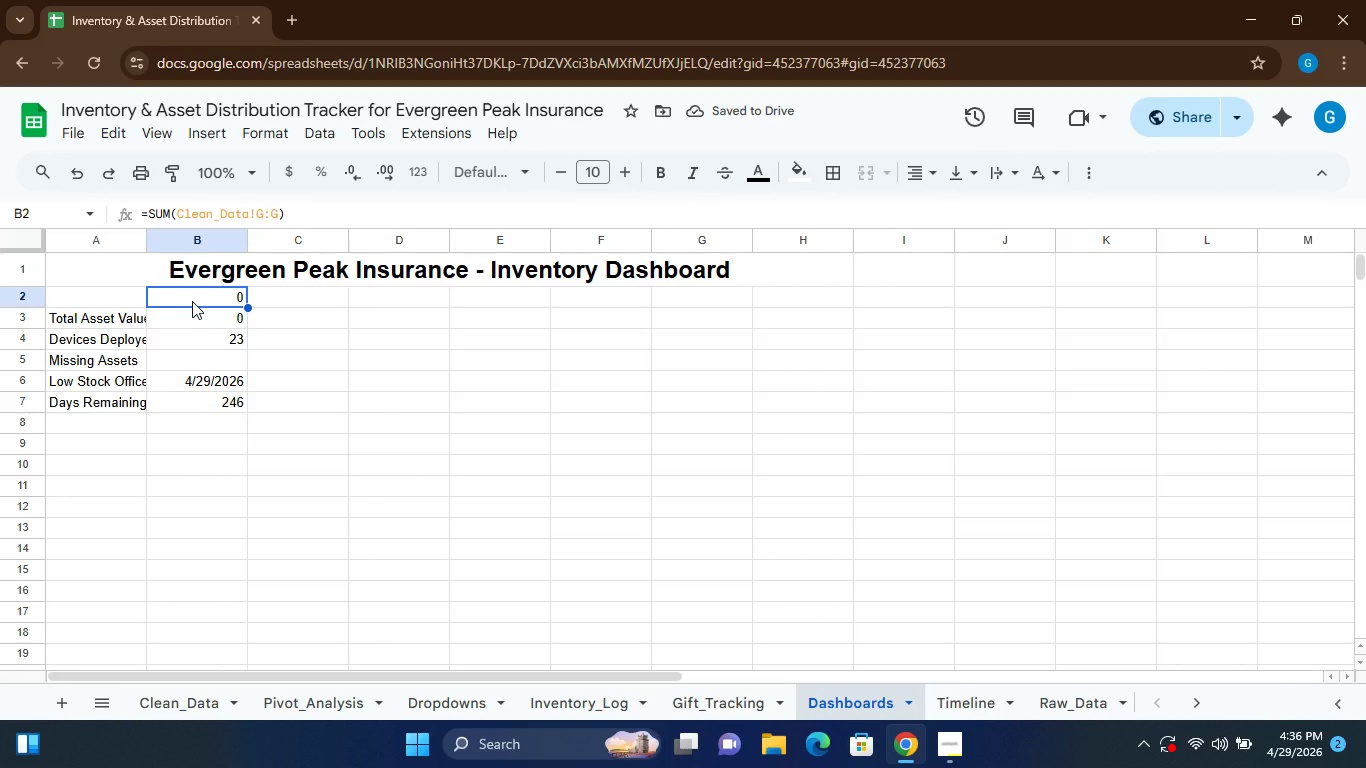 
left_click([192, 301])
 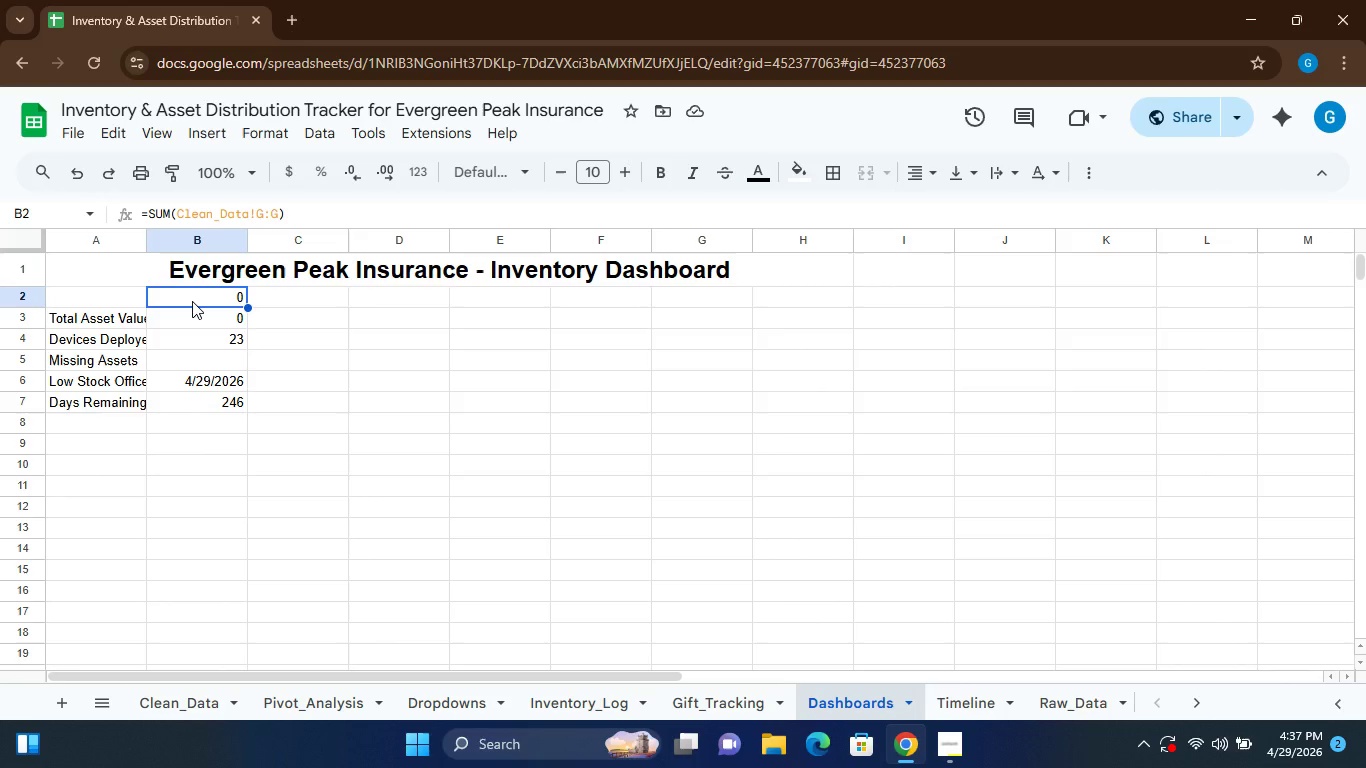 
left_click([192, 301])
 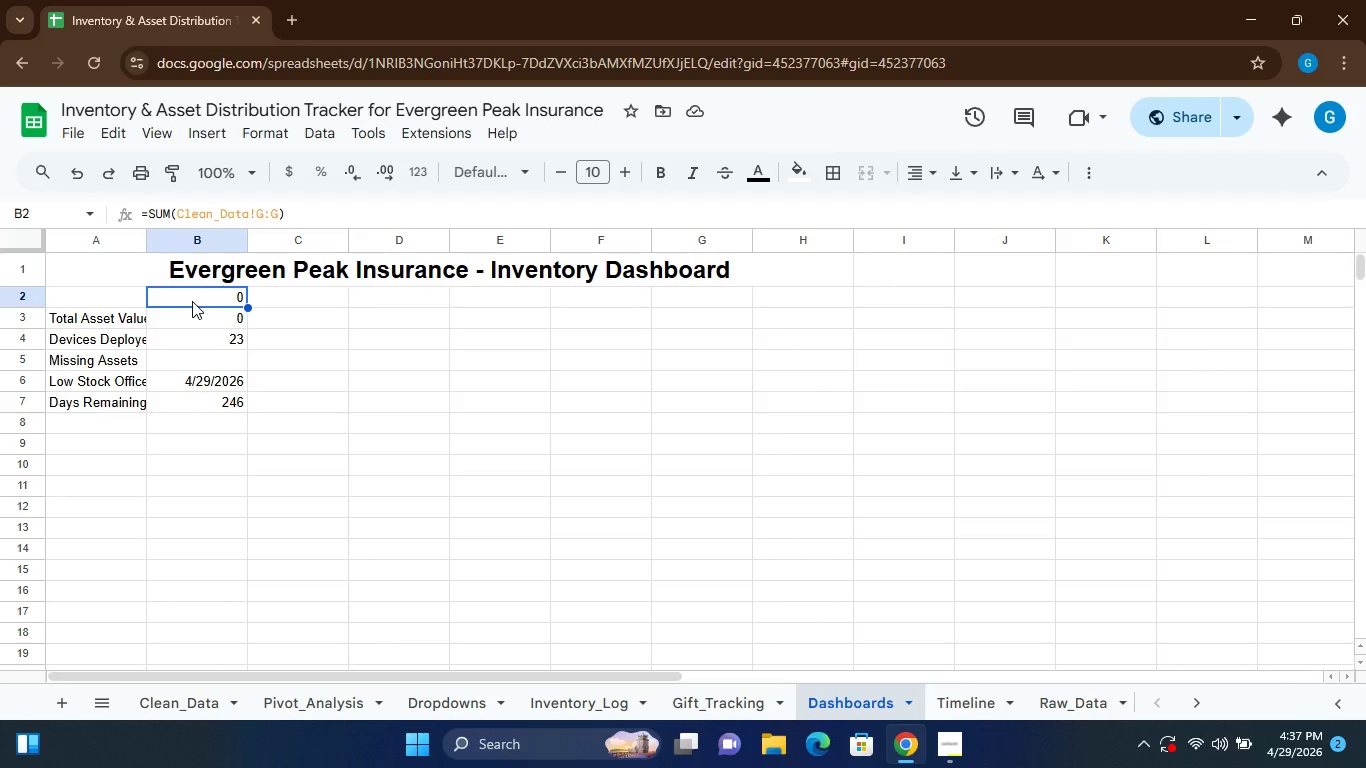 
double_click([192, 301])
 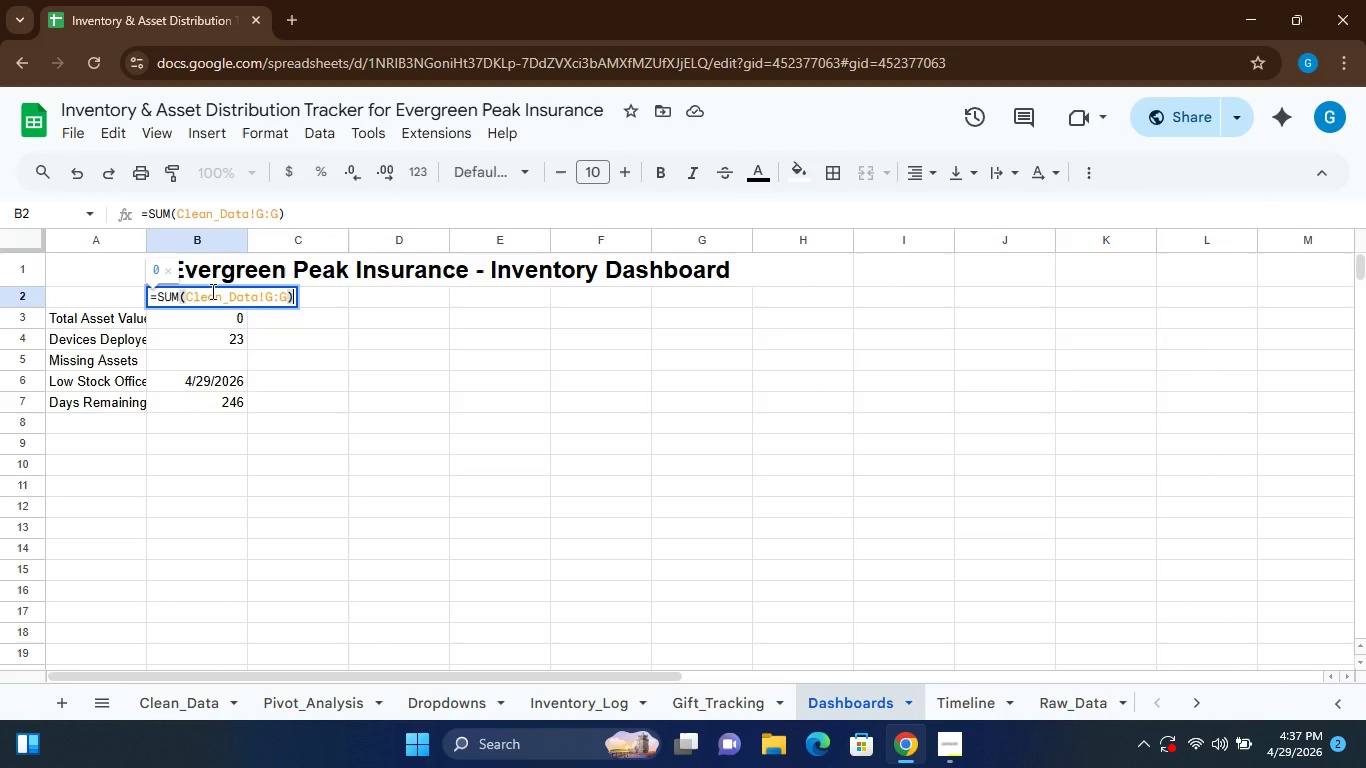 
left_click([211, 291])
 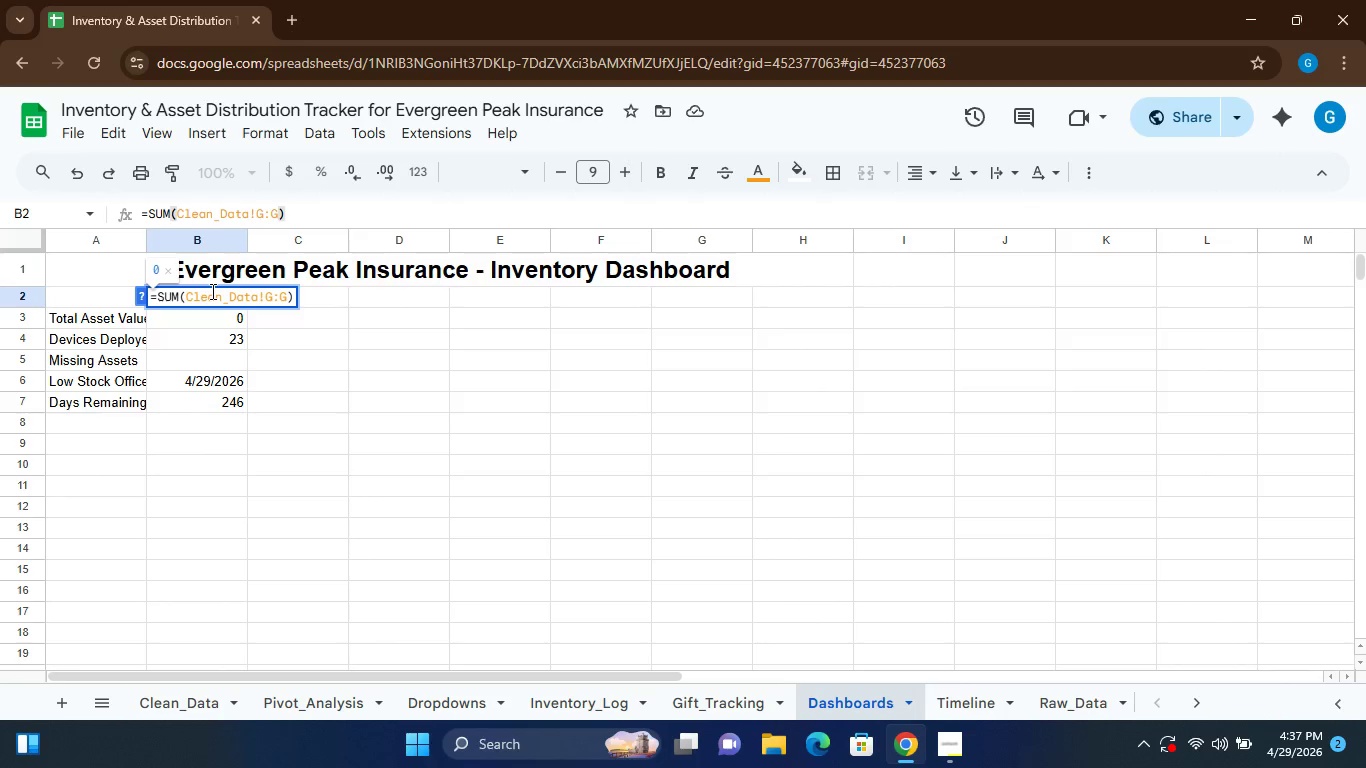 
double_click([211, 291])
 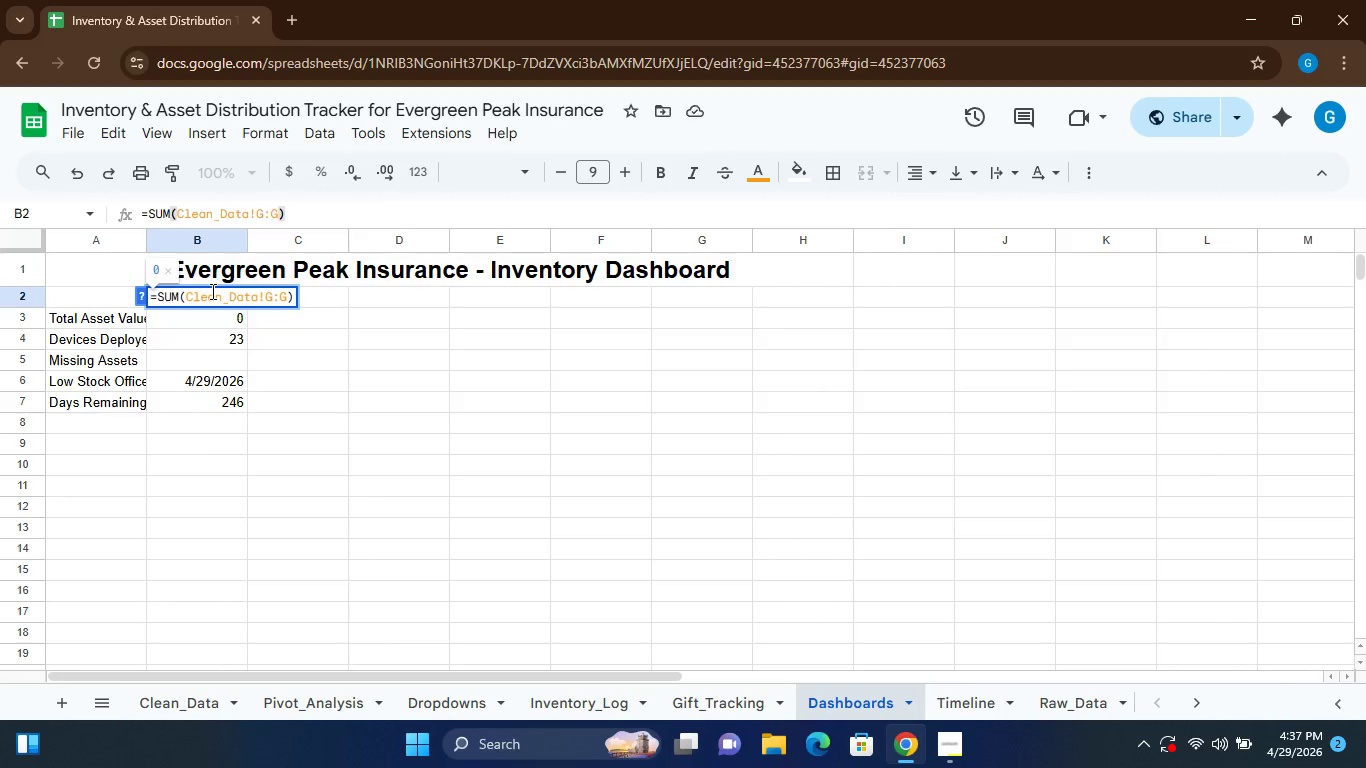 
triple_click([211, 291])
 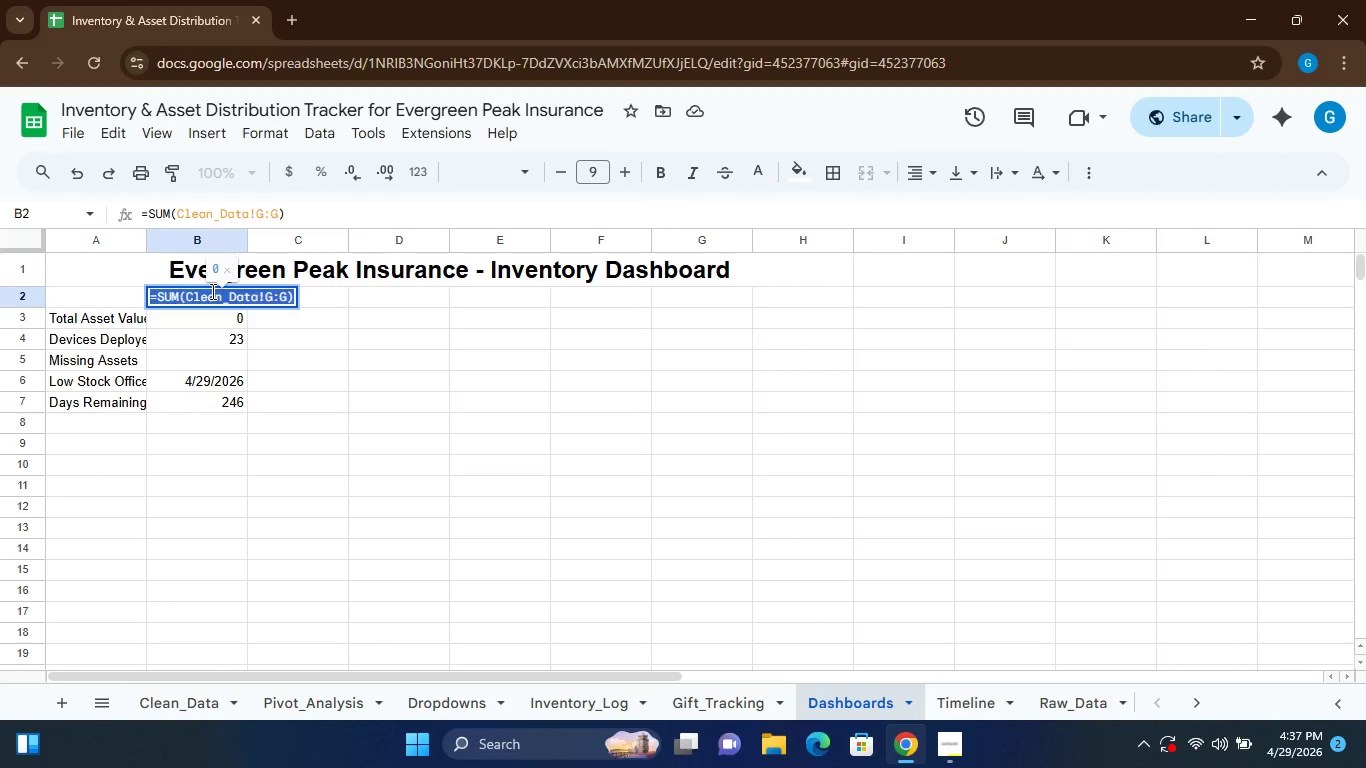 
key(Control+X)
 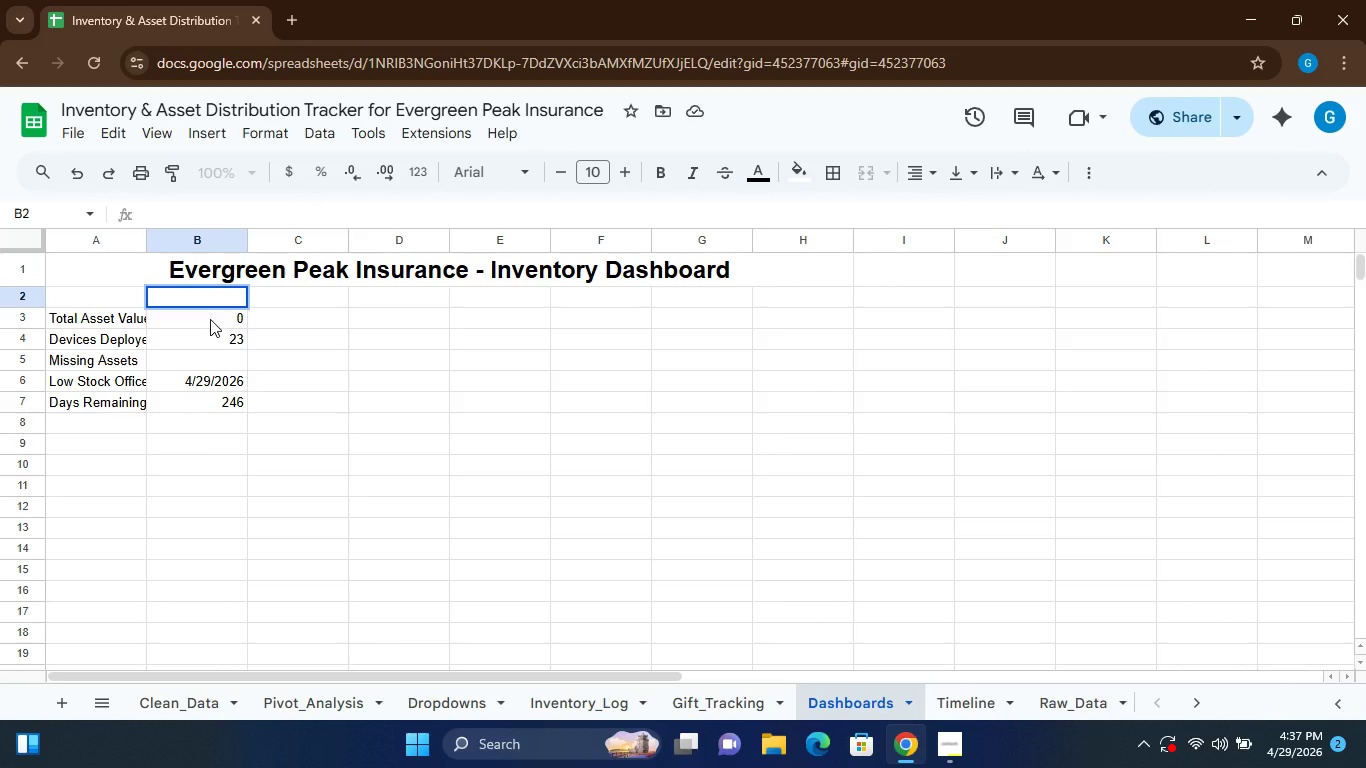 
double_click([210, 319])
 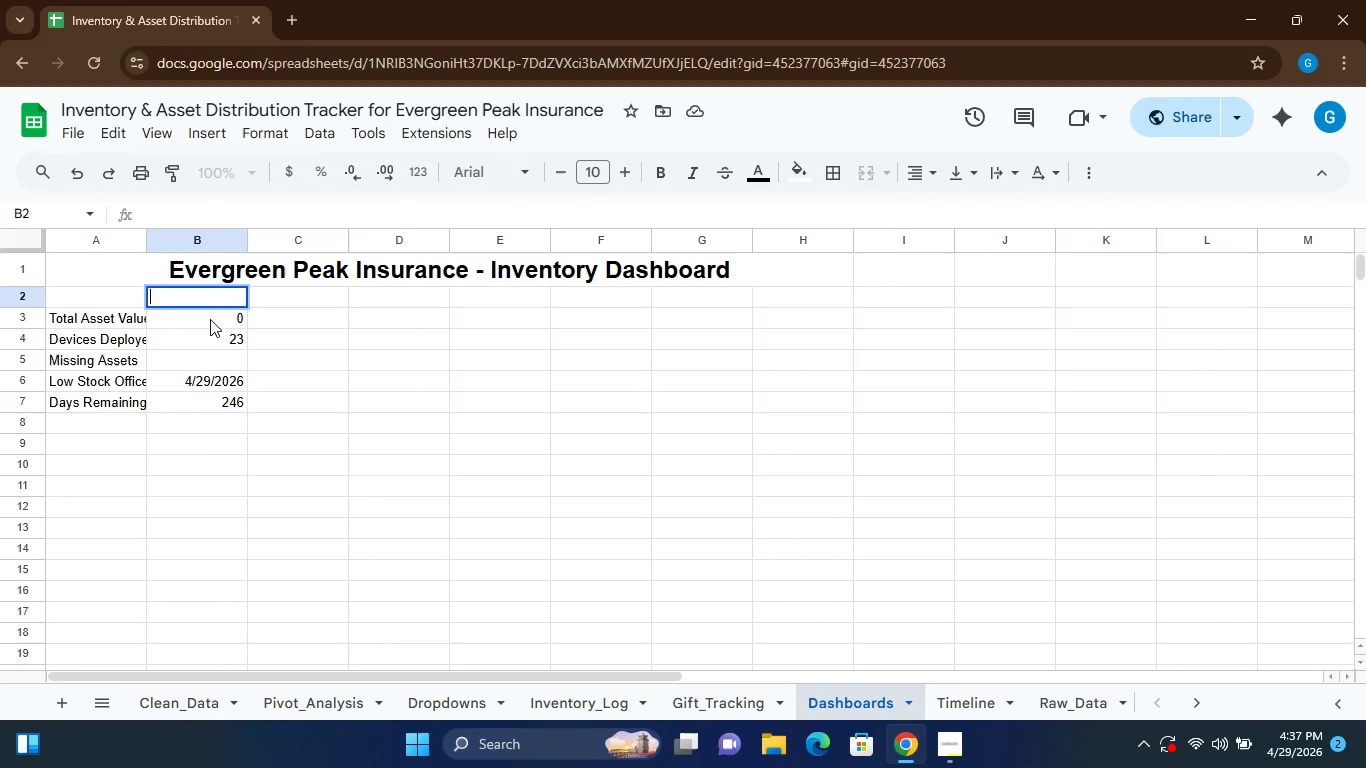 
triple_click([210, 319])
 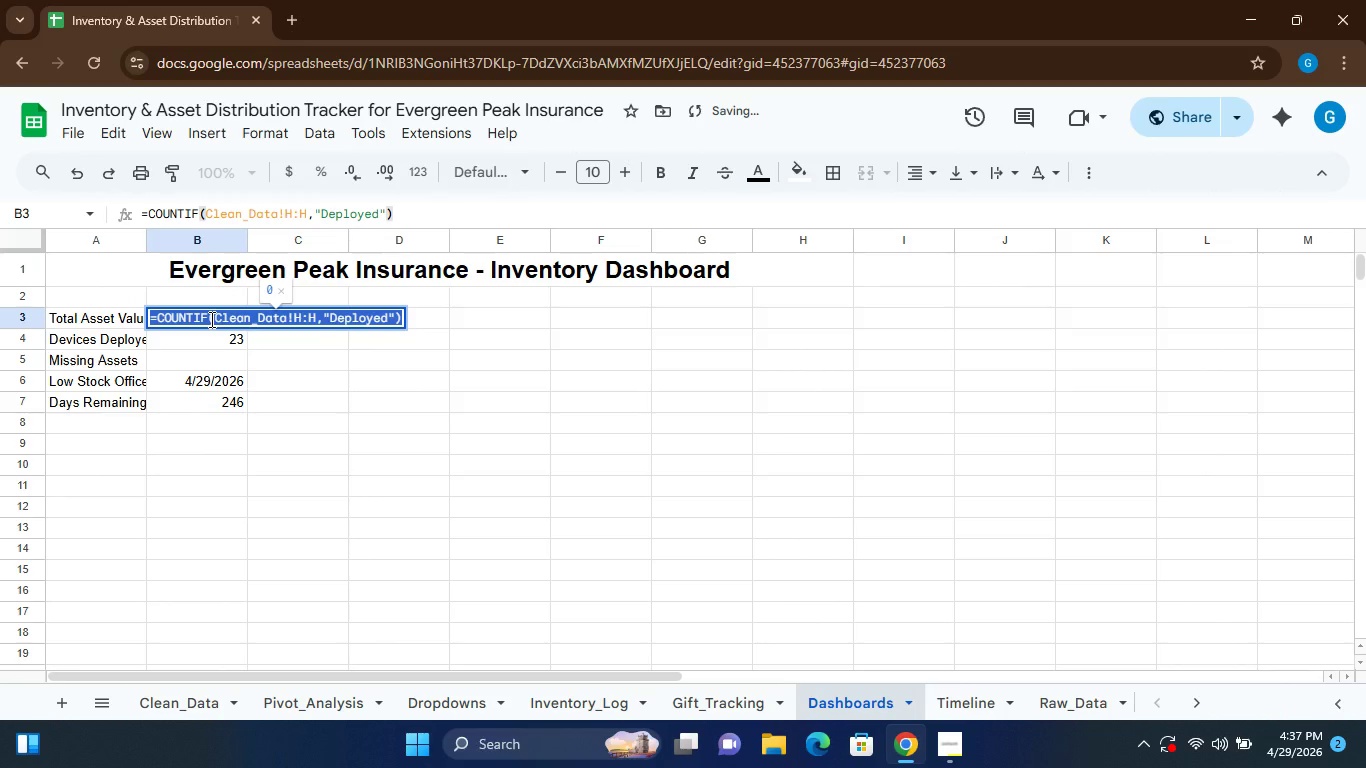 
key(Control+V)
 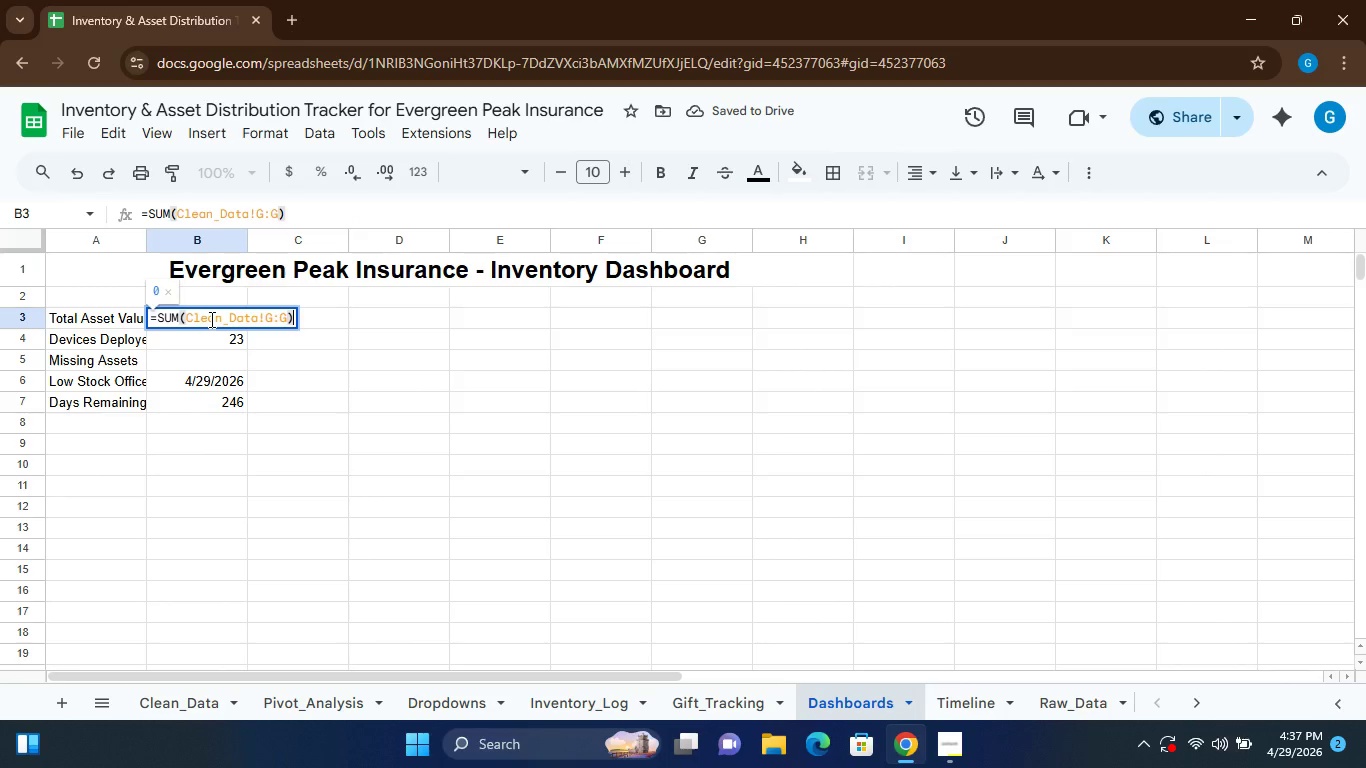 
key(Enter)
 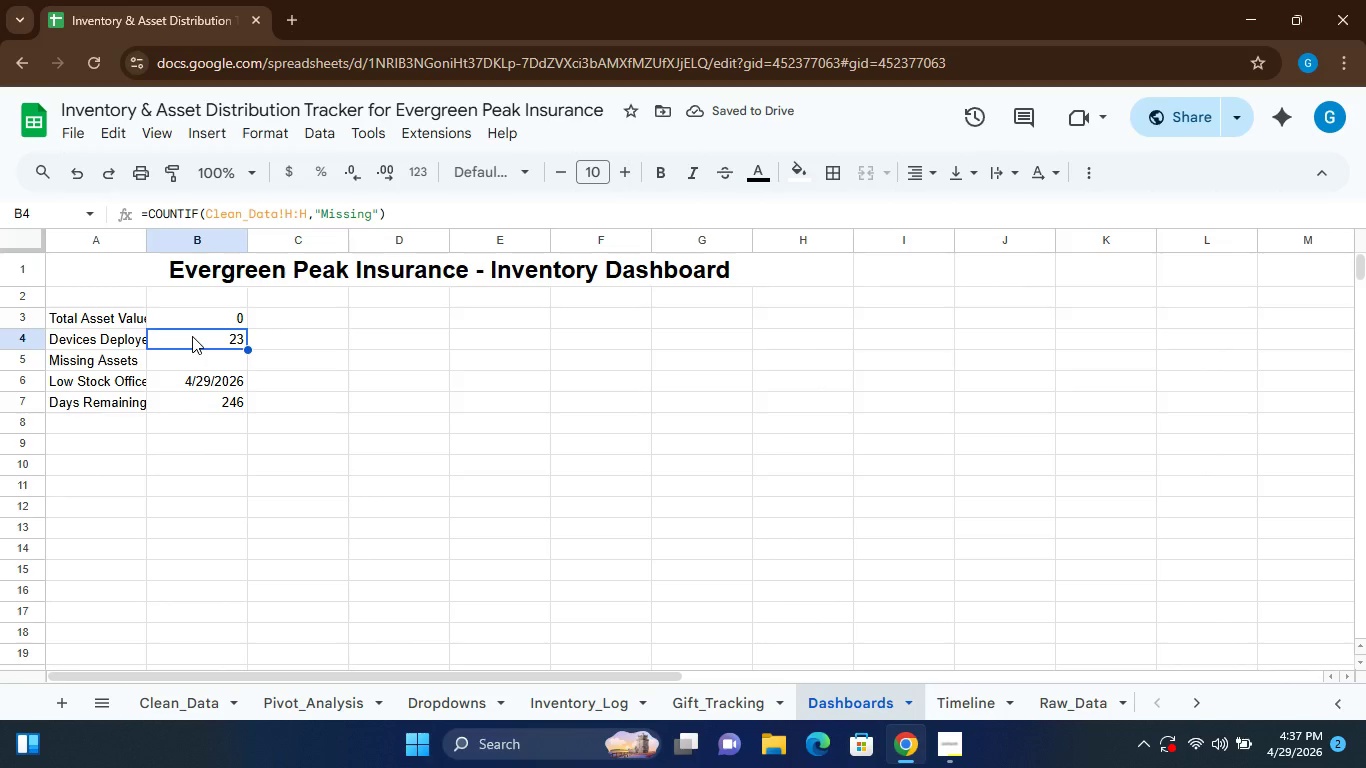 
wait(9.95)
 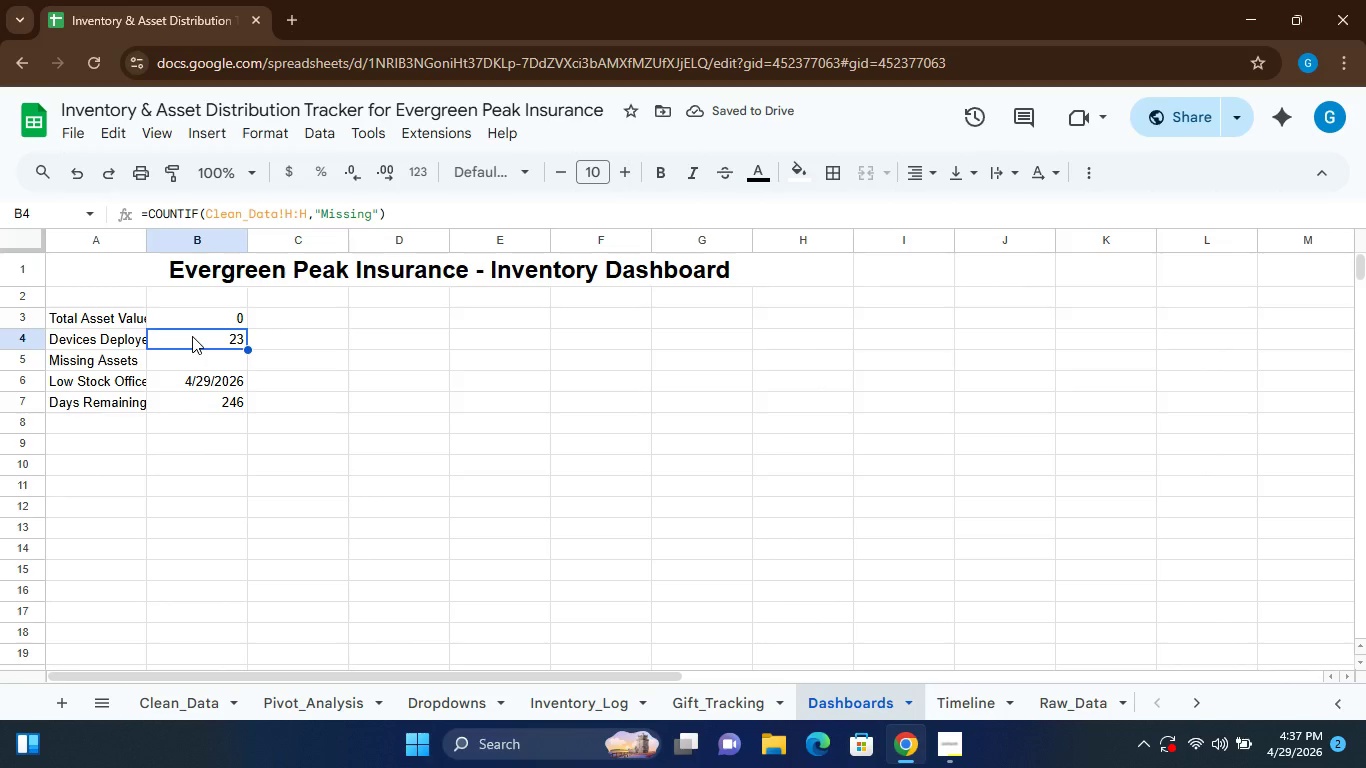 
double_click([201, 338])
 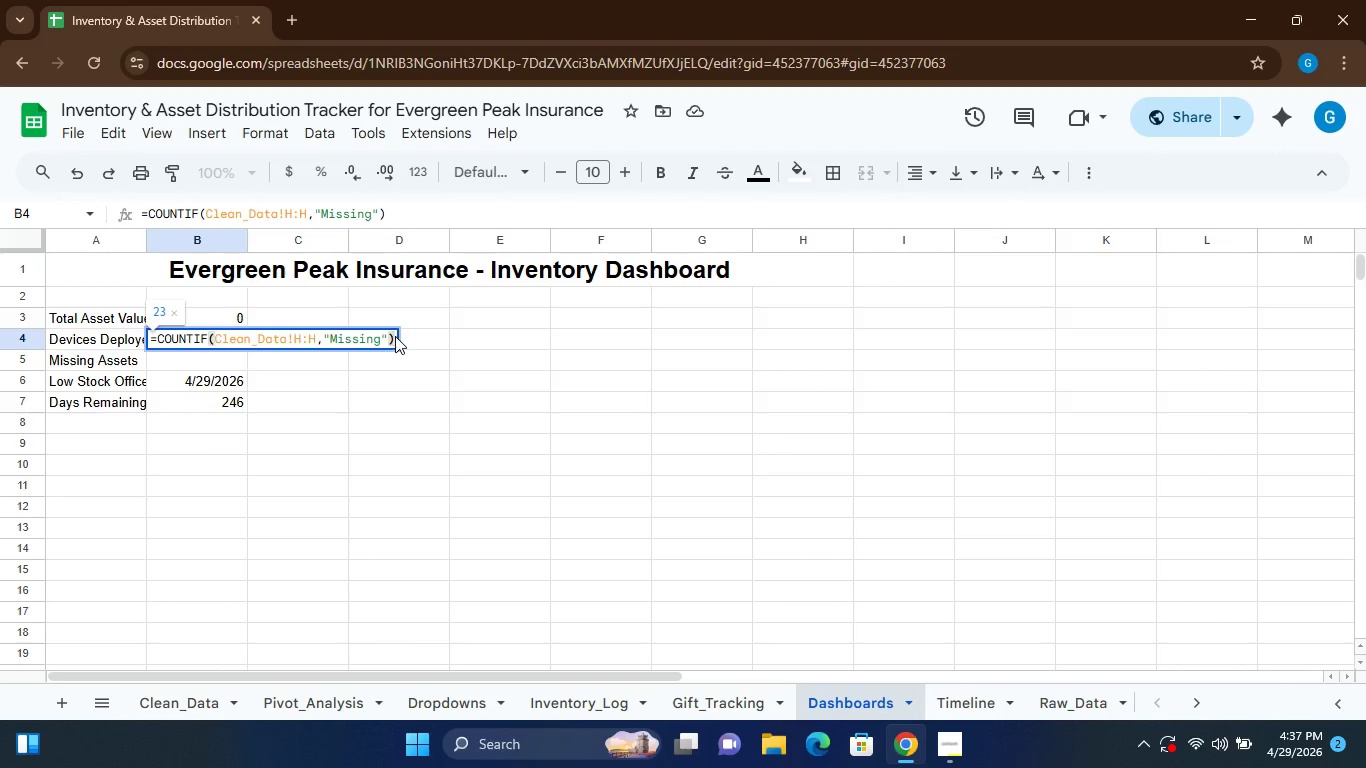 
wait(6.44)
 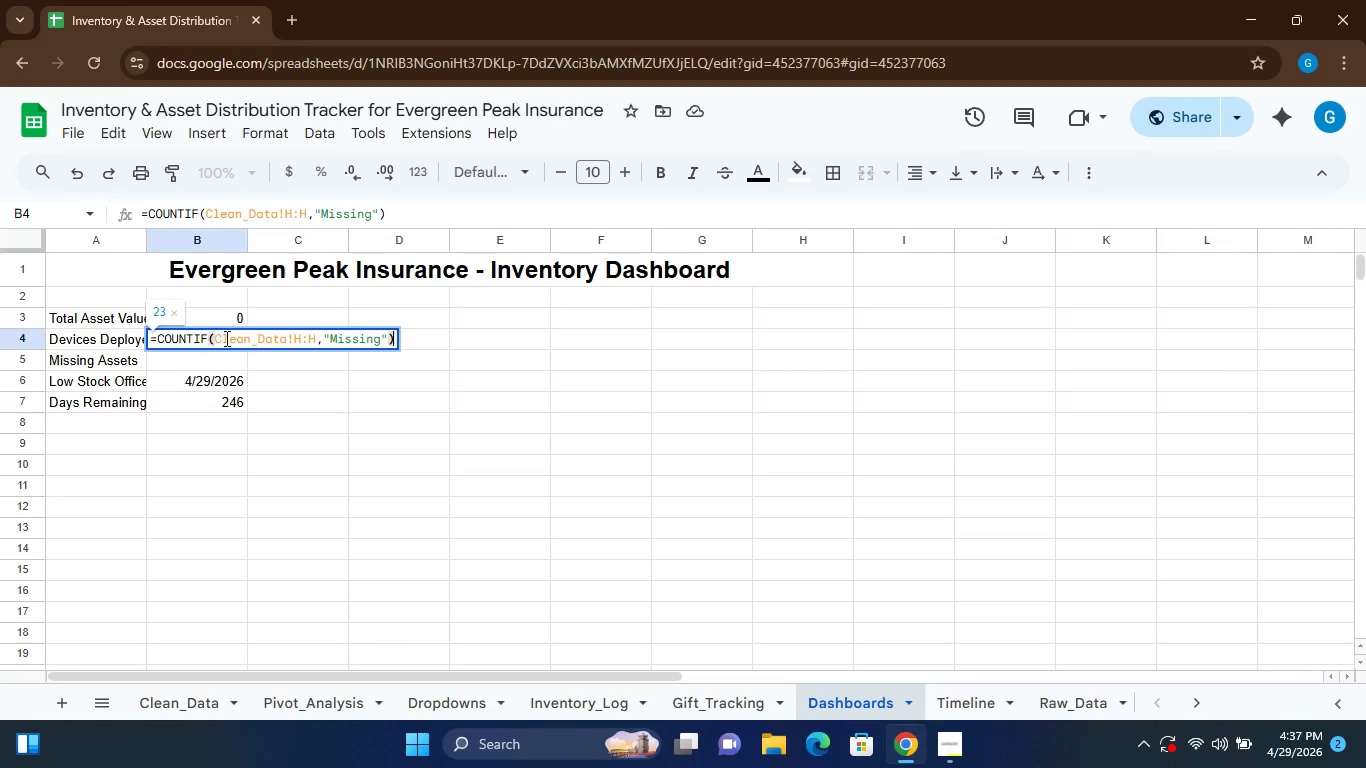 
left_click([382, 337])
 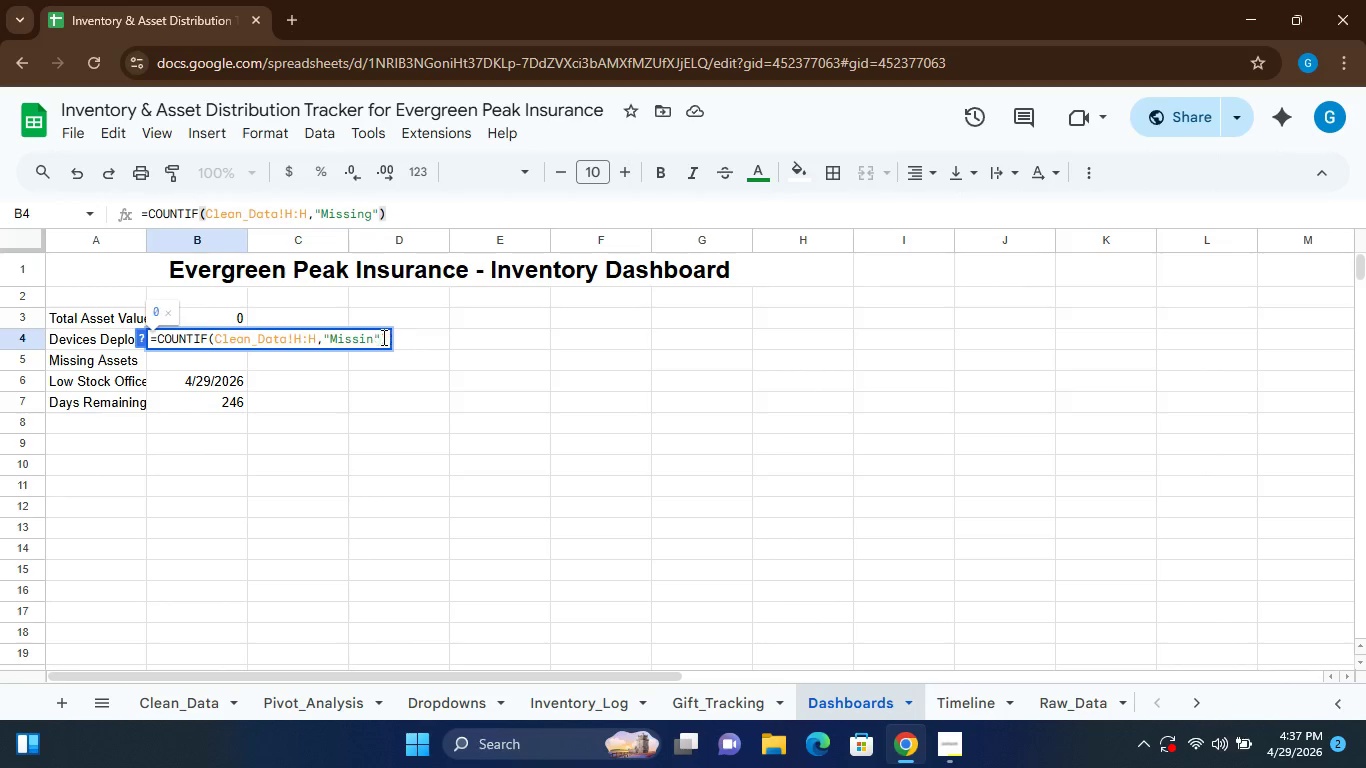 
key(Backspace)
key(Backspace)
key(Backspace)
key(Backspace)
key(Backspace)
key(Backspace)
key(Backspace)
type(Deployed b)
 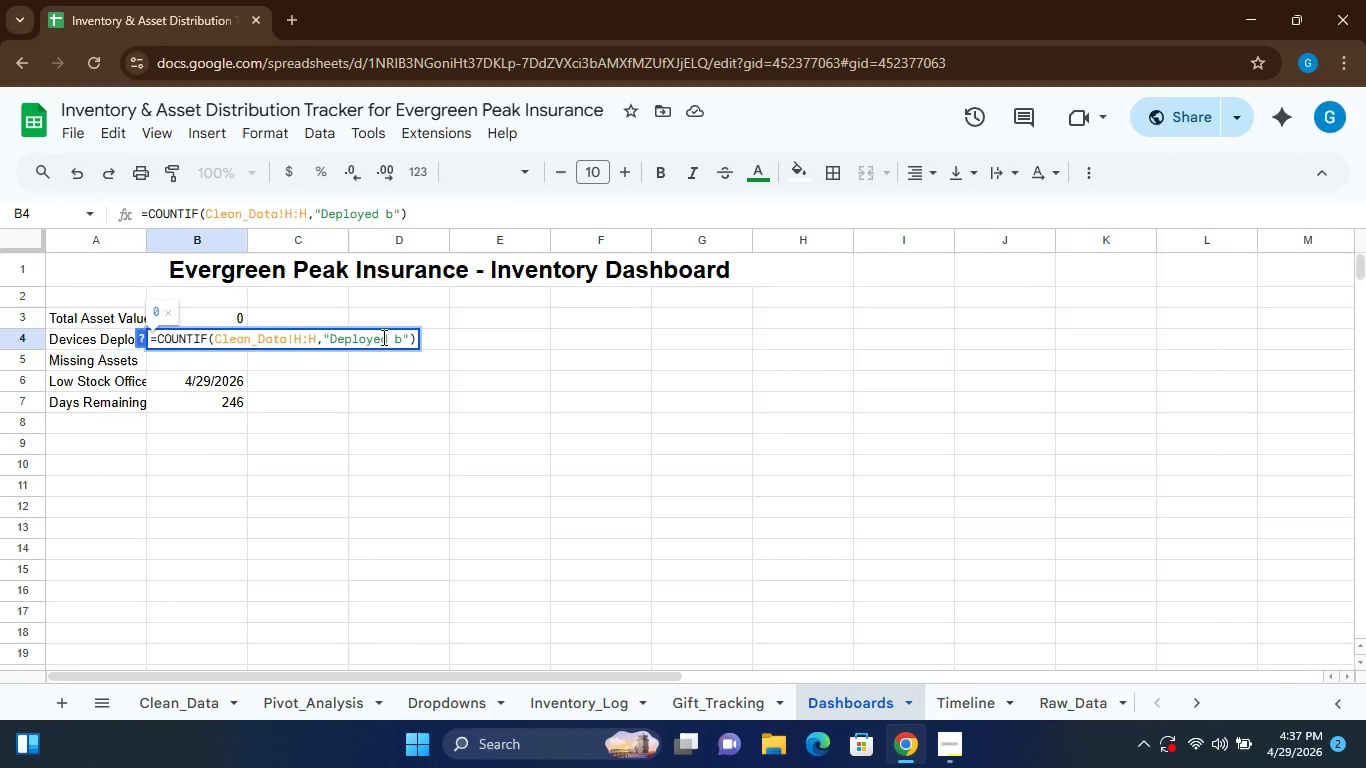 
key(Backspace)
type(at)
key(Backspace)
key(Backspace)
type(by Agent)
 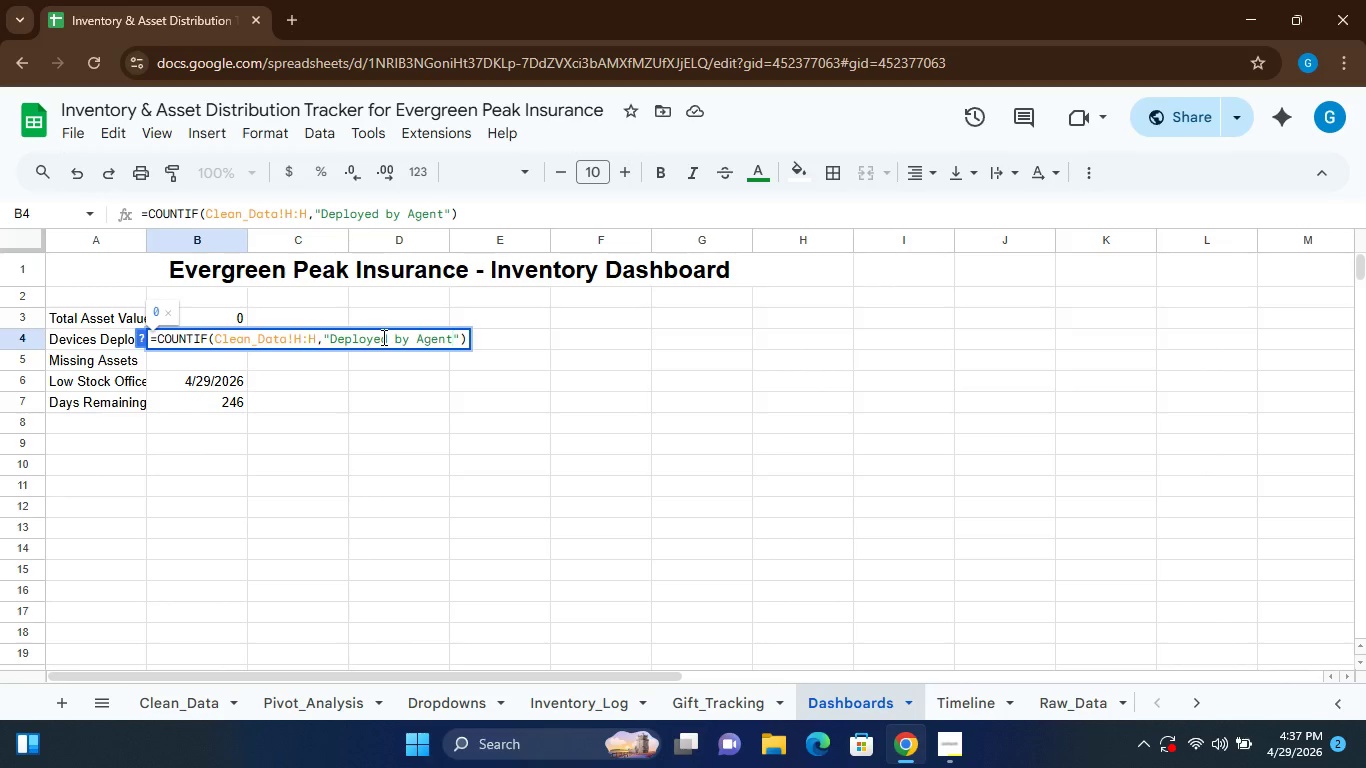 
key(Enter)
 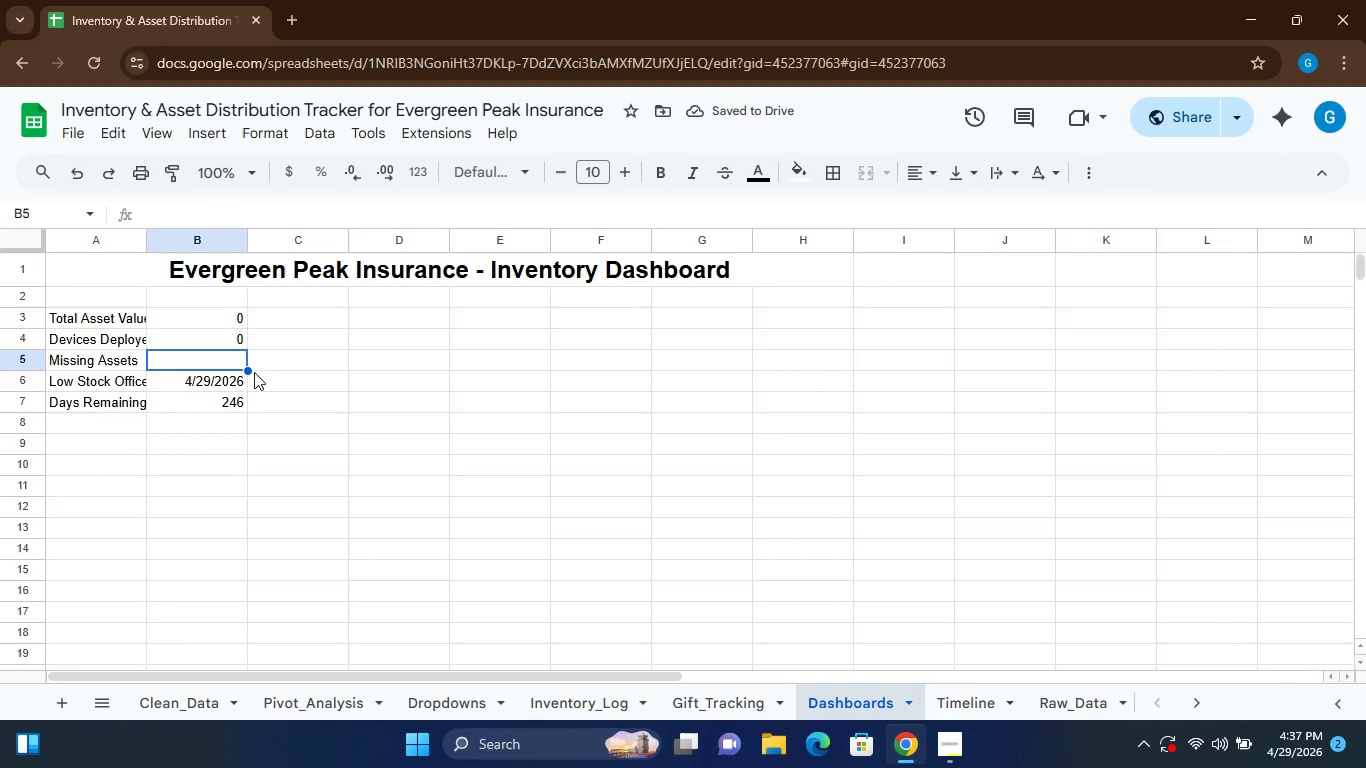 
wait(5.53)
 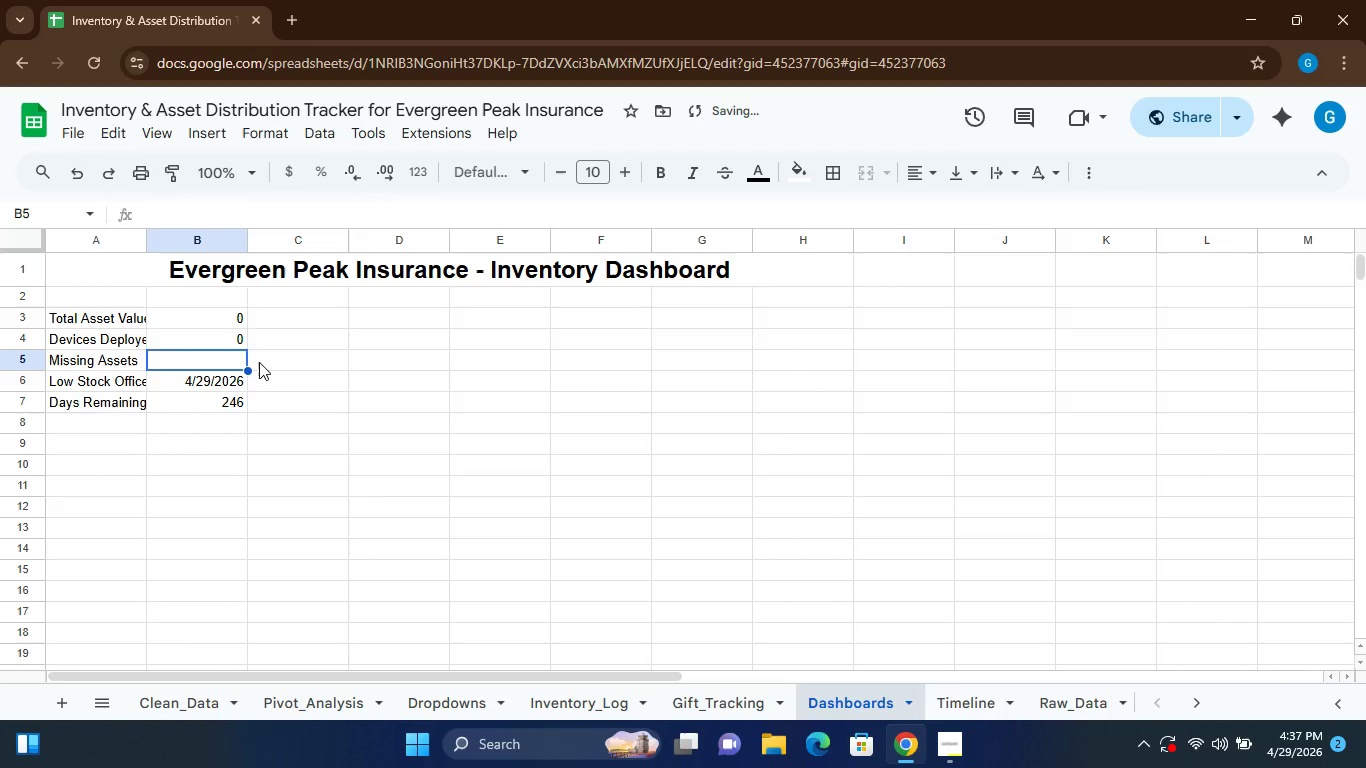 
double_click([211, 360])
 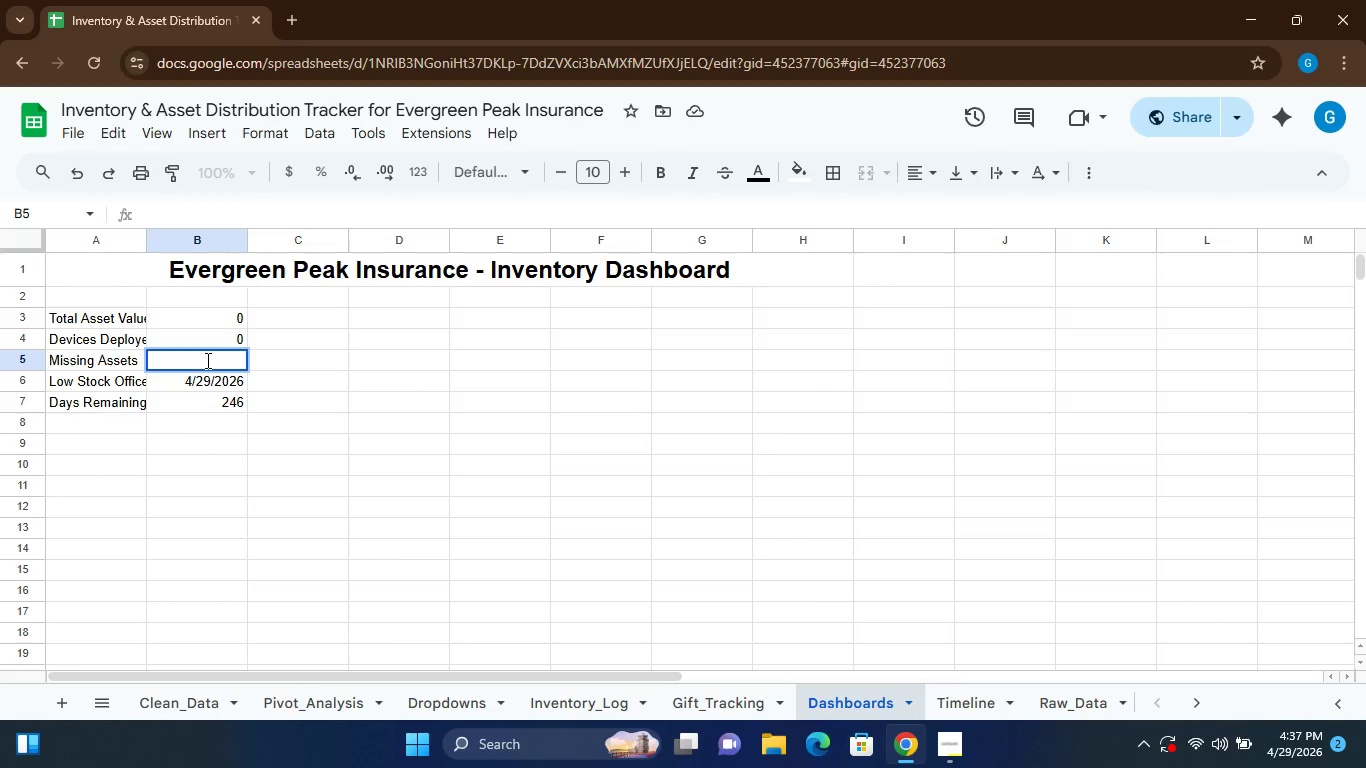 
type(=COUNTIF())
 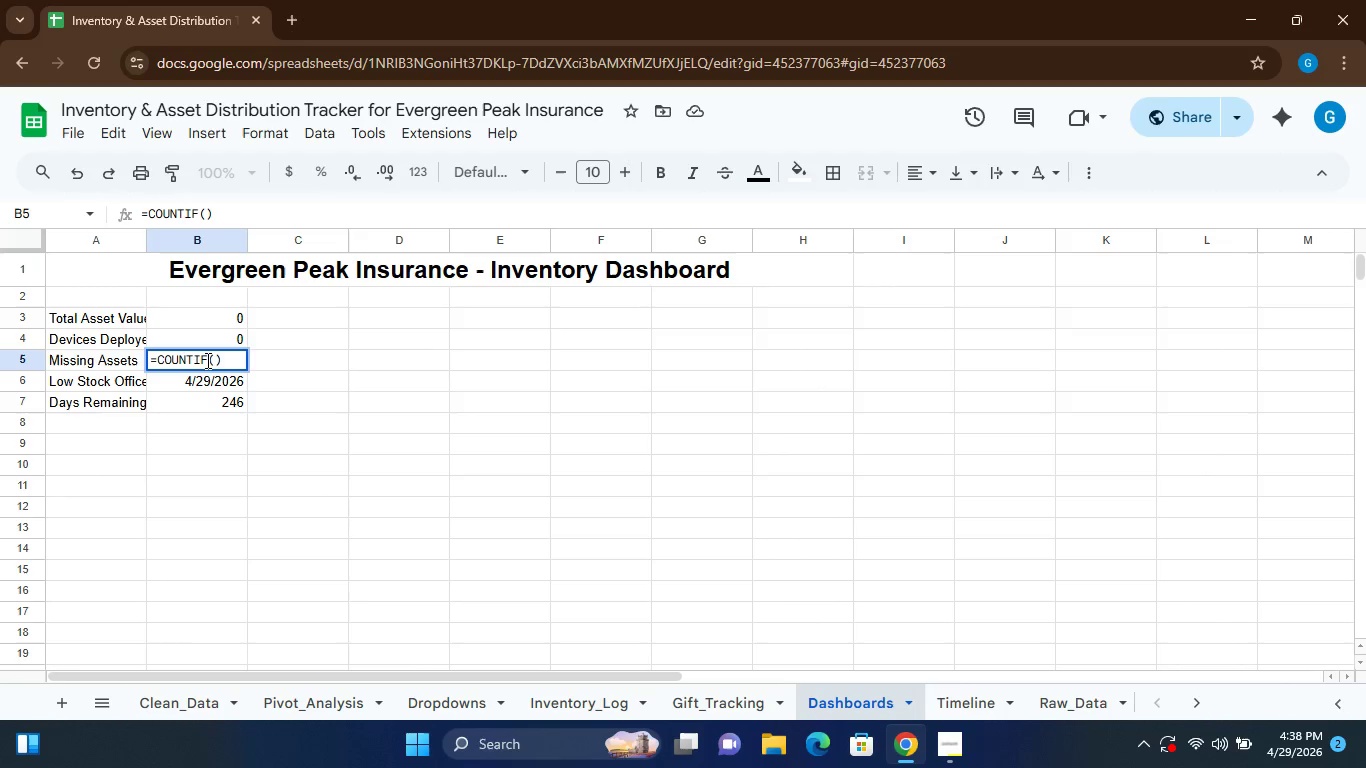 
key(ArrowLeft)
 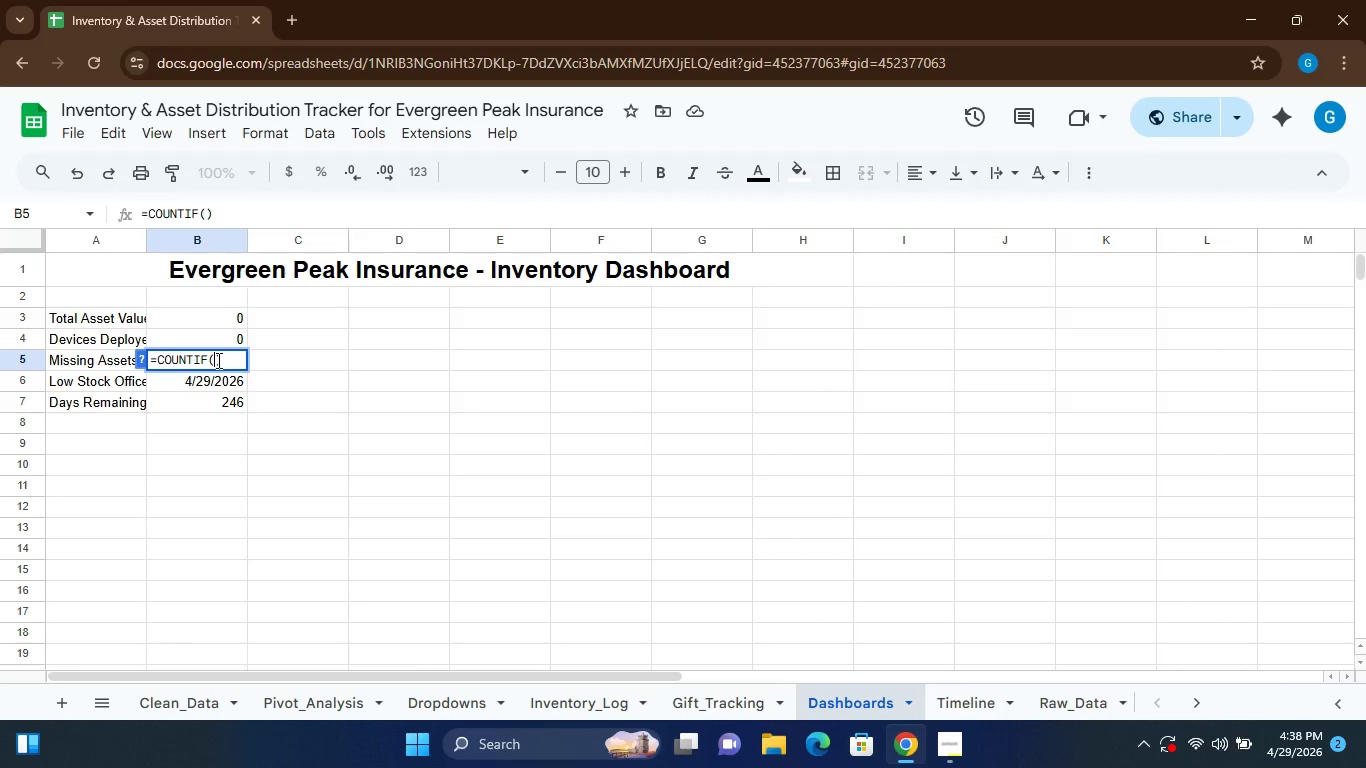 
type(ean_Data!H:H,"")
 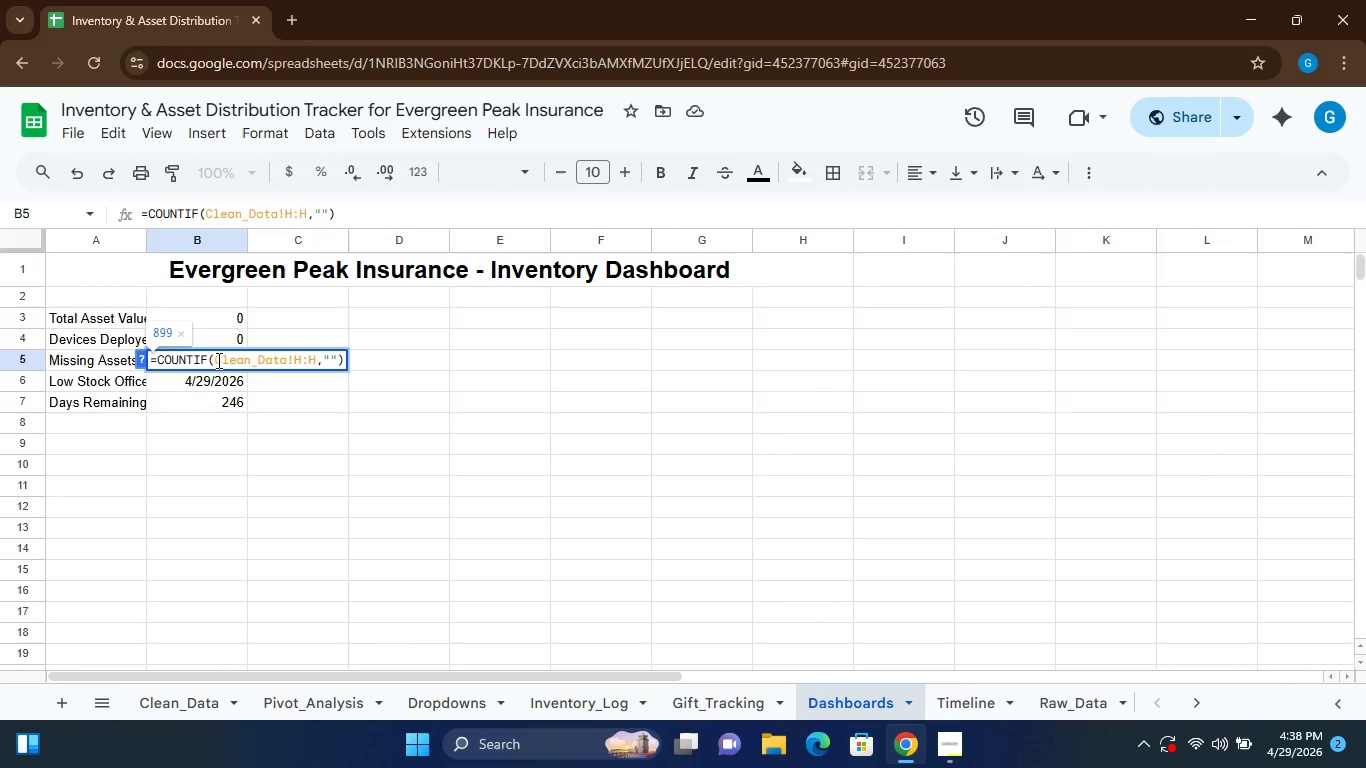 
hold_key(key=C, duration=0.39)
 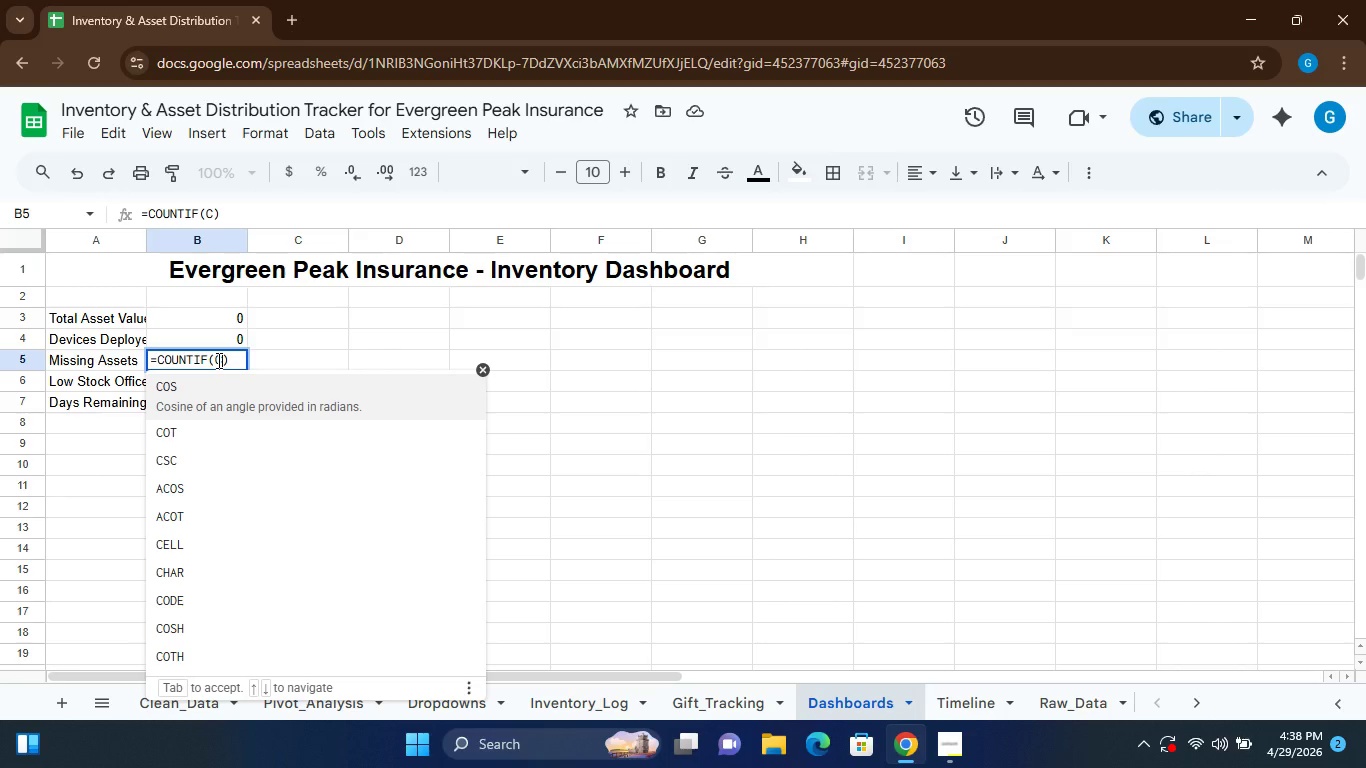 
key(ArrowLeft)
 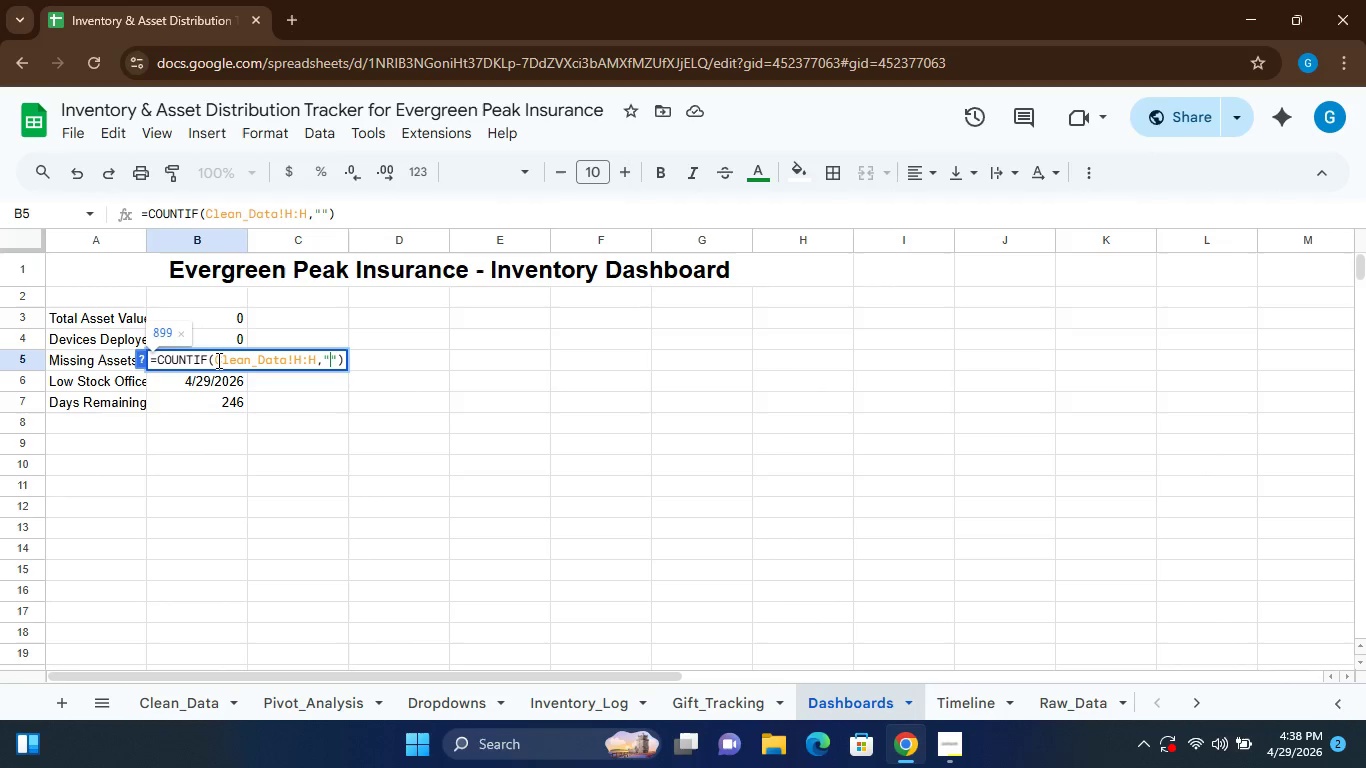 
type(Missing)
 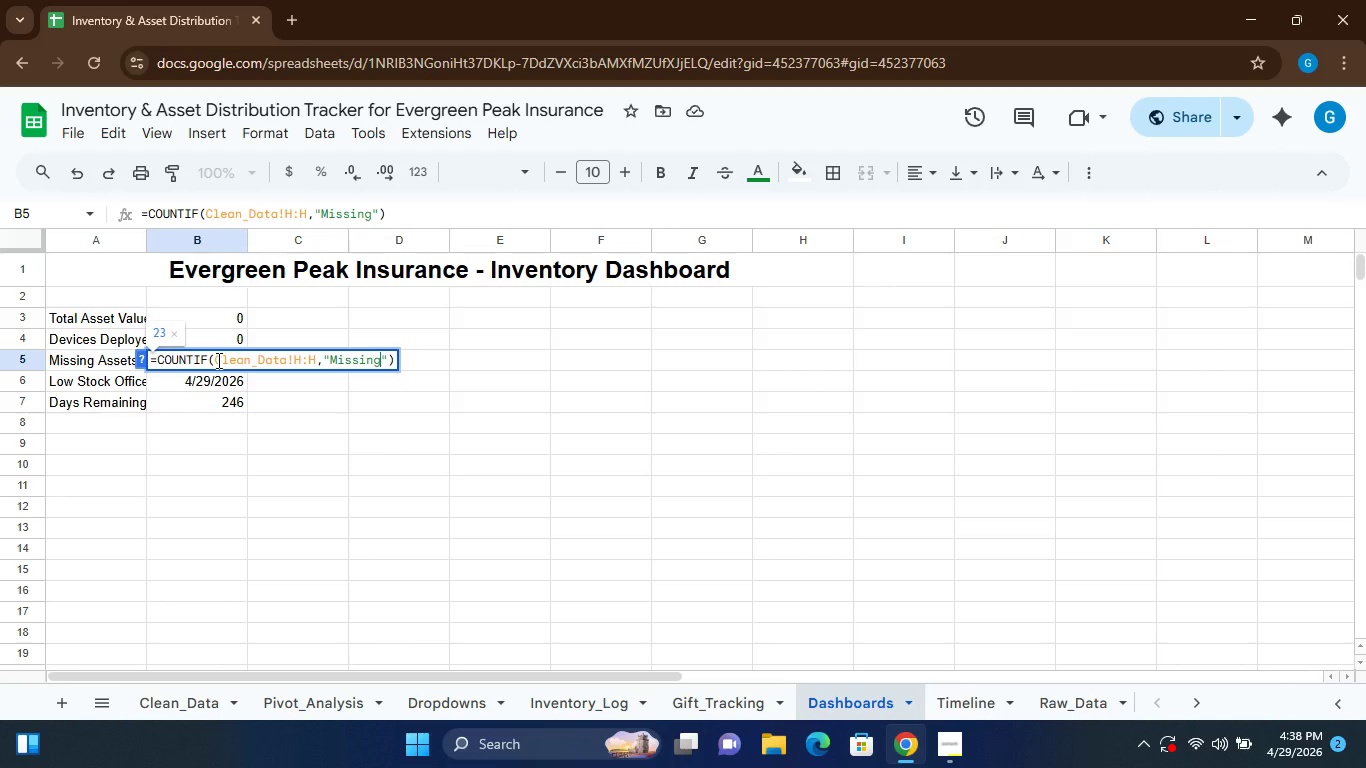 
key(Enter)
 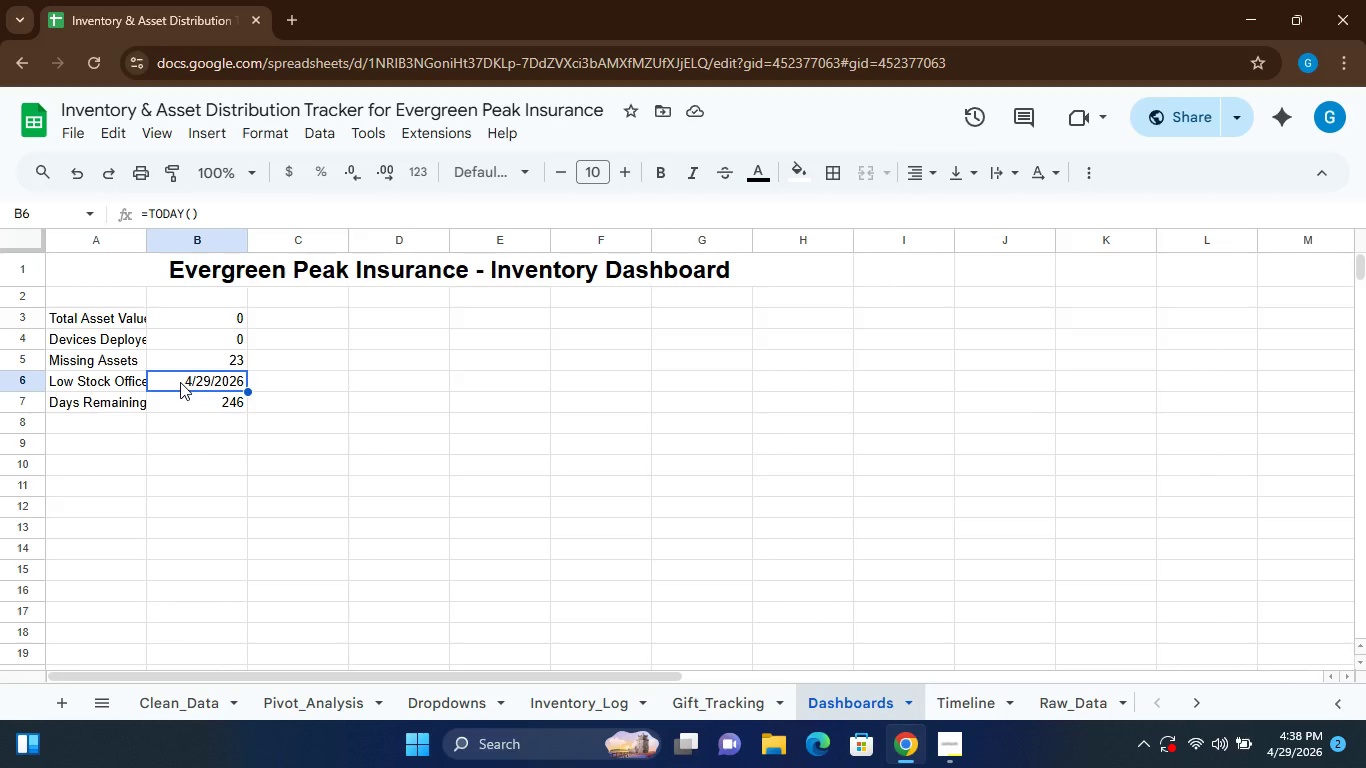 
wait(7.8)
 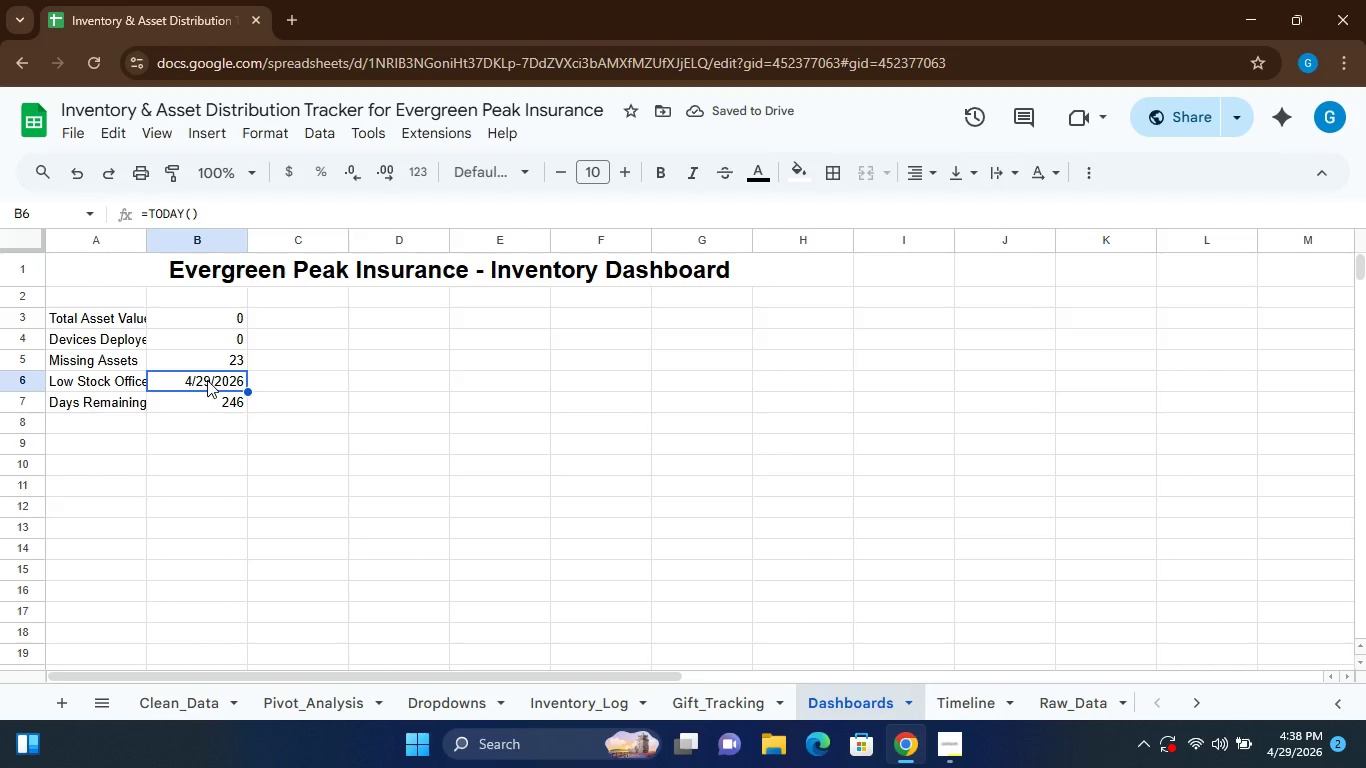 
double_click([165, 381])
 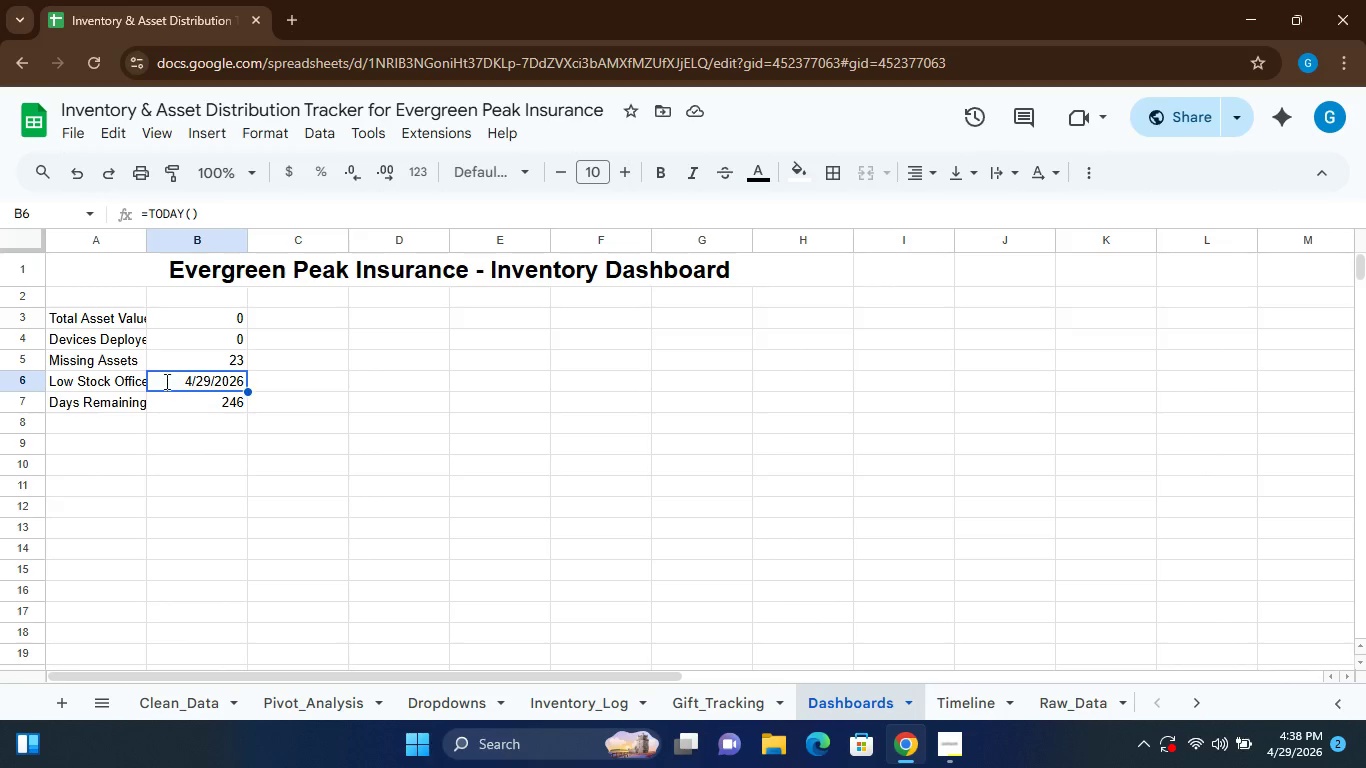 
triple_click([165, 381])
 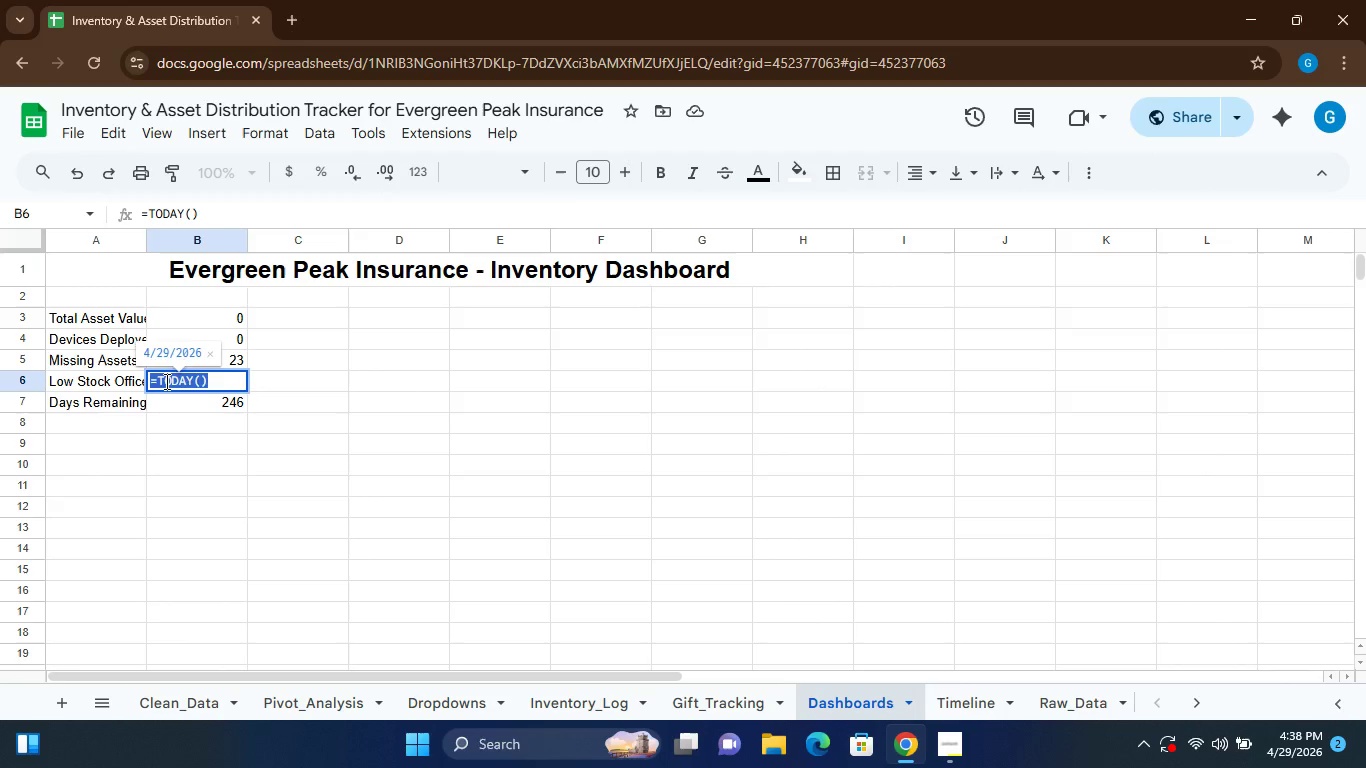 
key(Backspace)
type(=COUNTIF())
 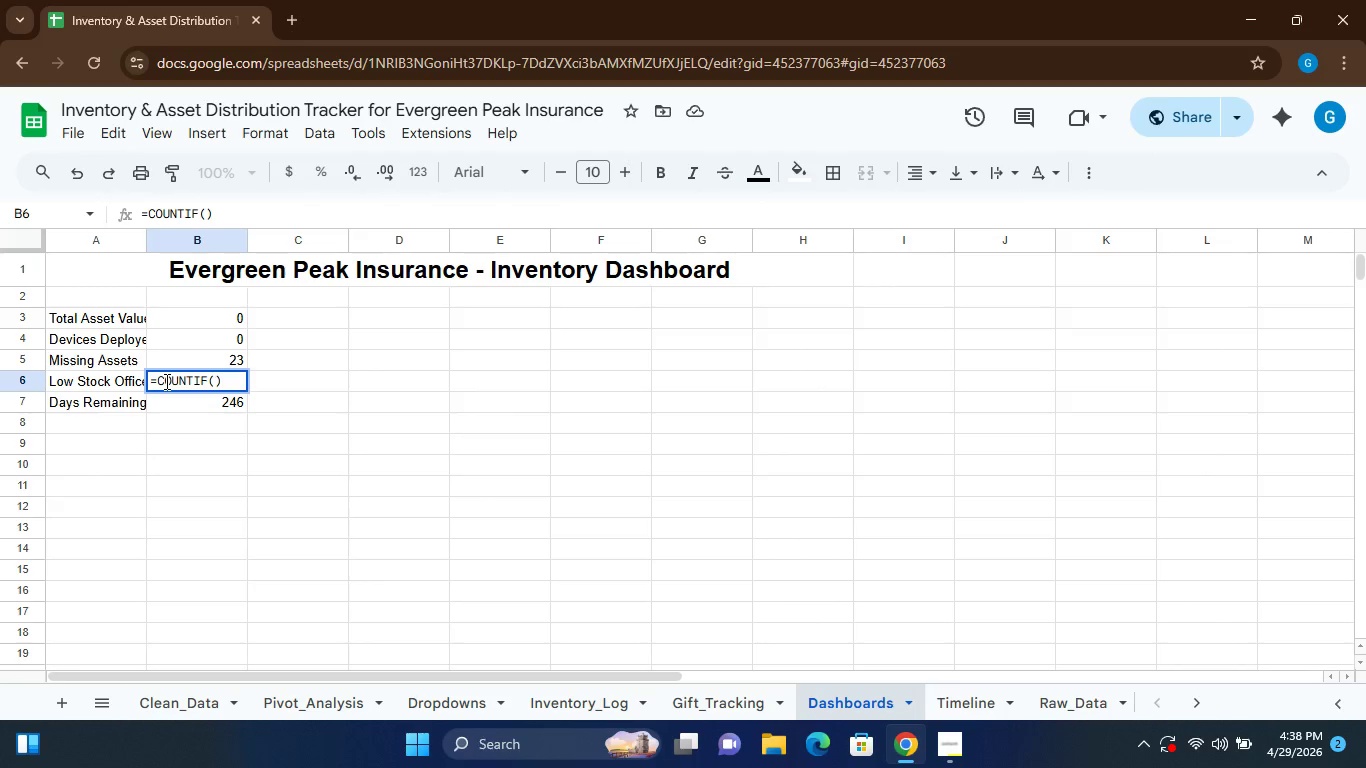 
key(ArrowLeft)
 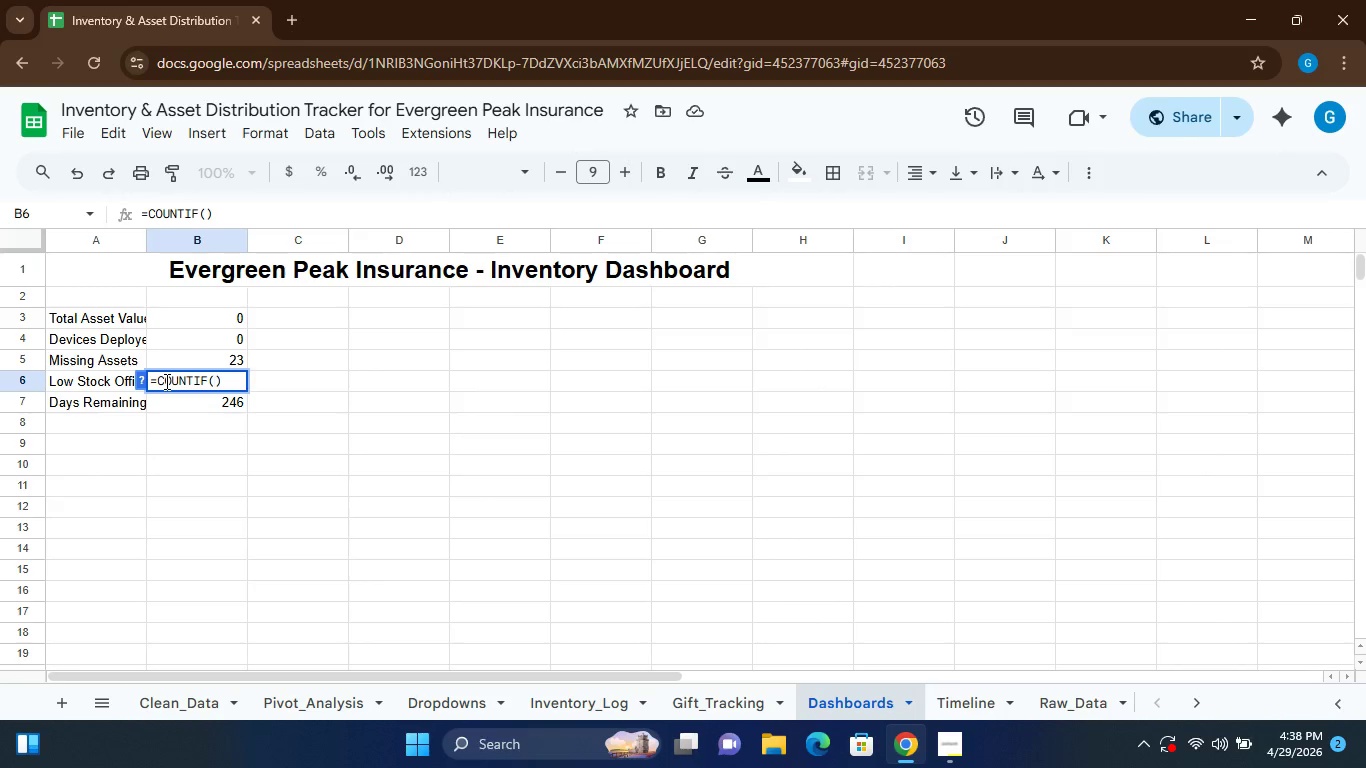 
type(gIFT)
key(Backspace)
key(Backspace)
key(Backspace)
key(Backspace)
type(Gift_Tracking!D:D,"")
 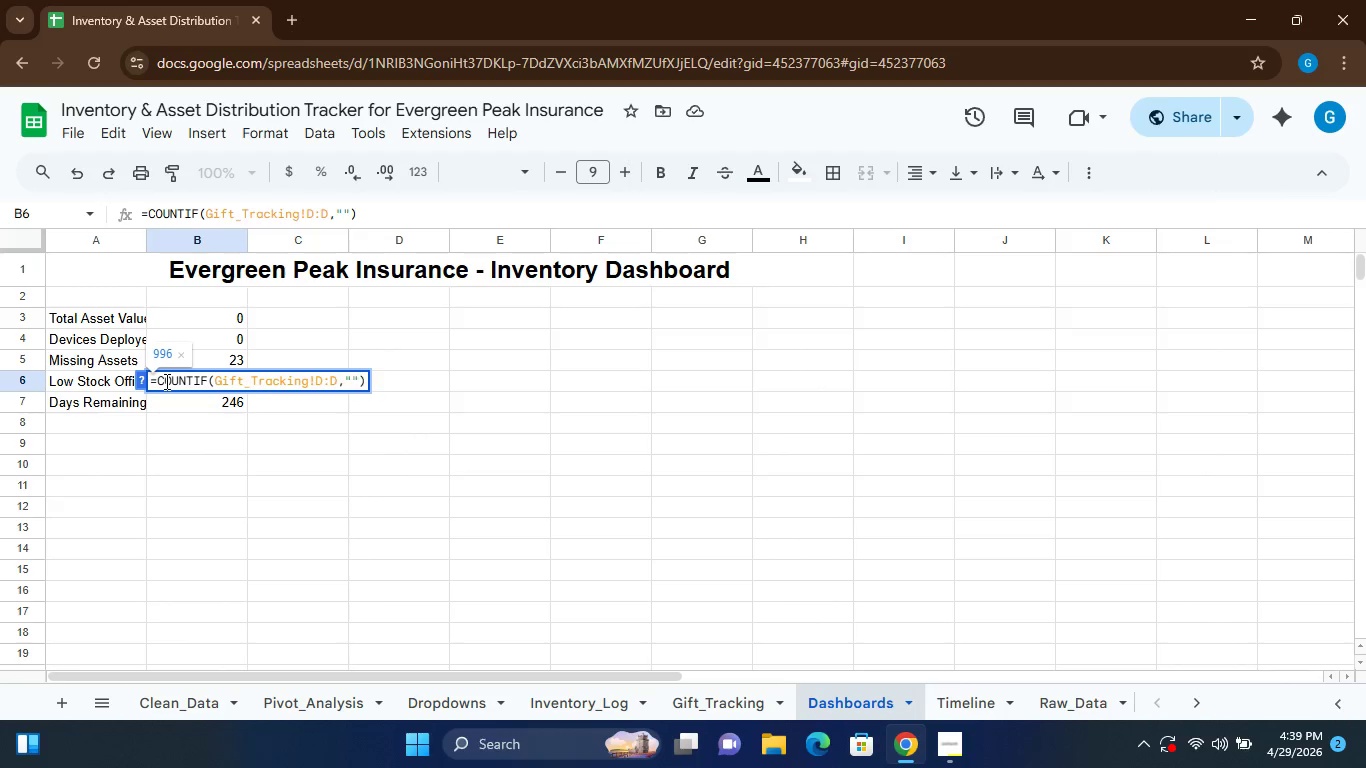 
key(ArrowLeft)
 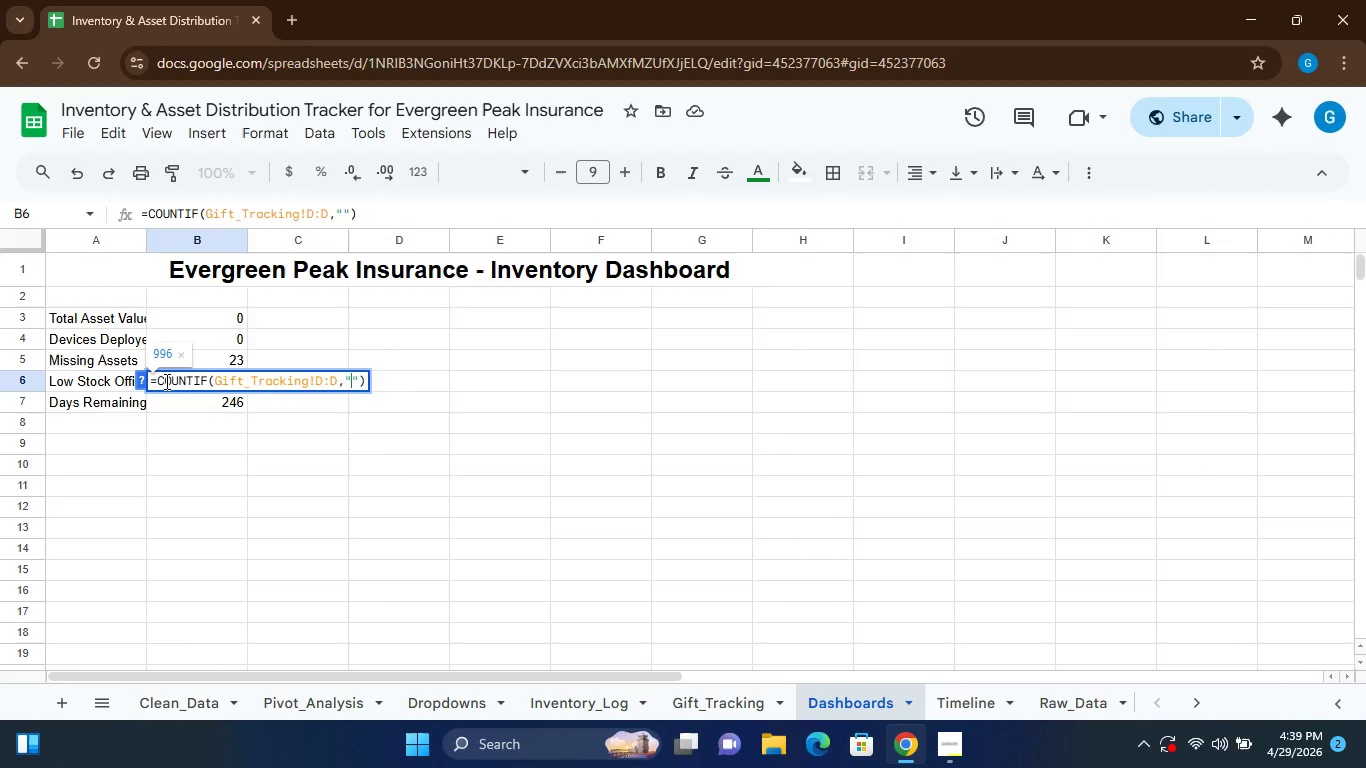 
type(LOW STOCK)
 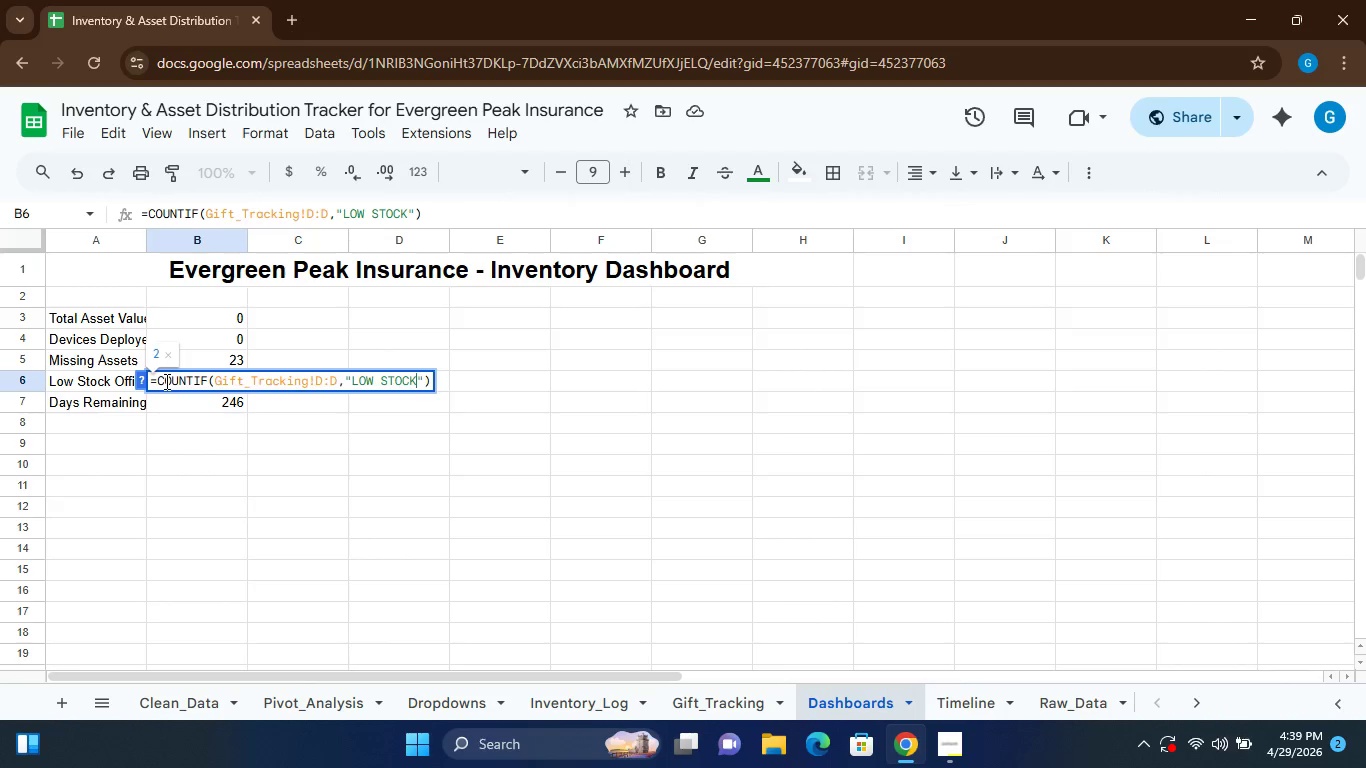 
key(Enter)
 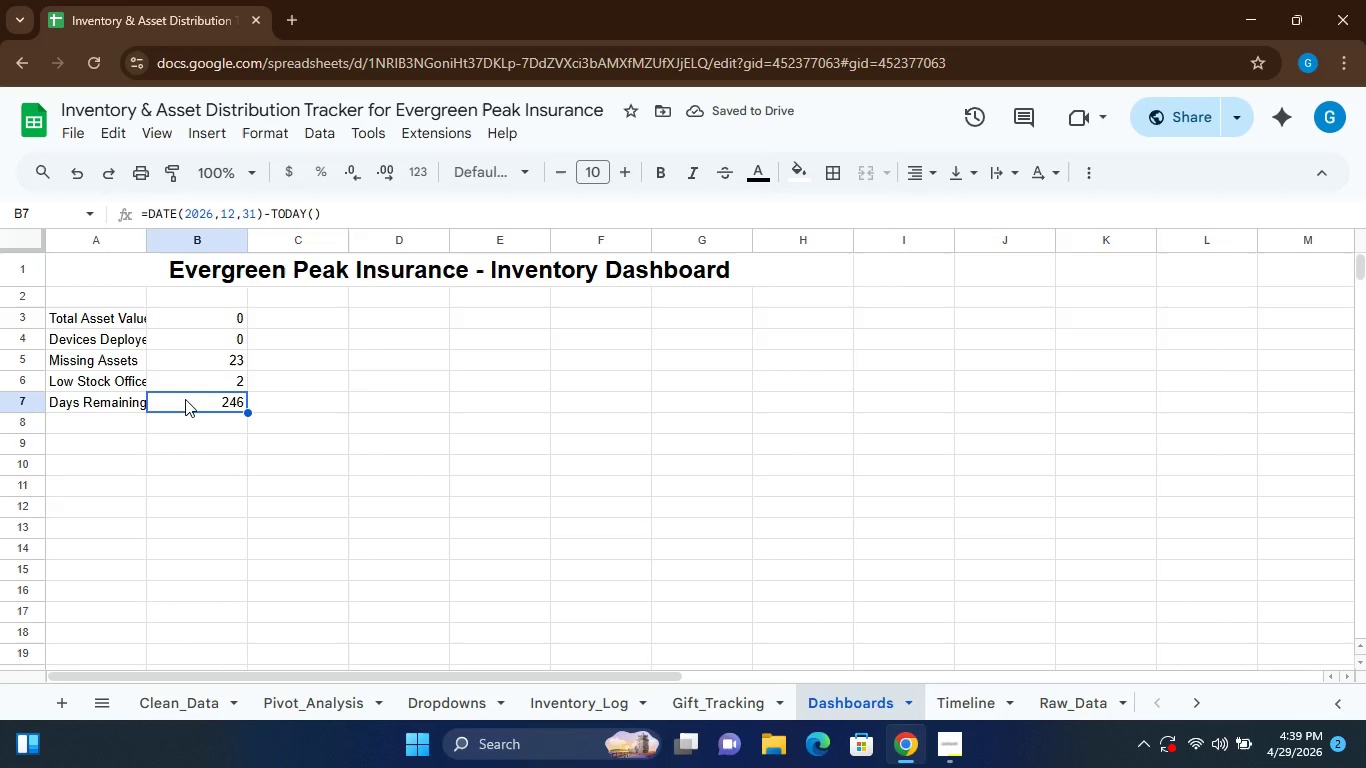 
wait(6.5)
 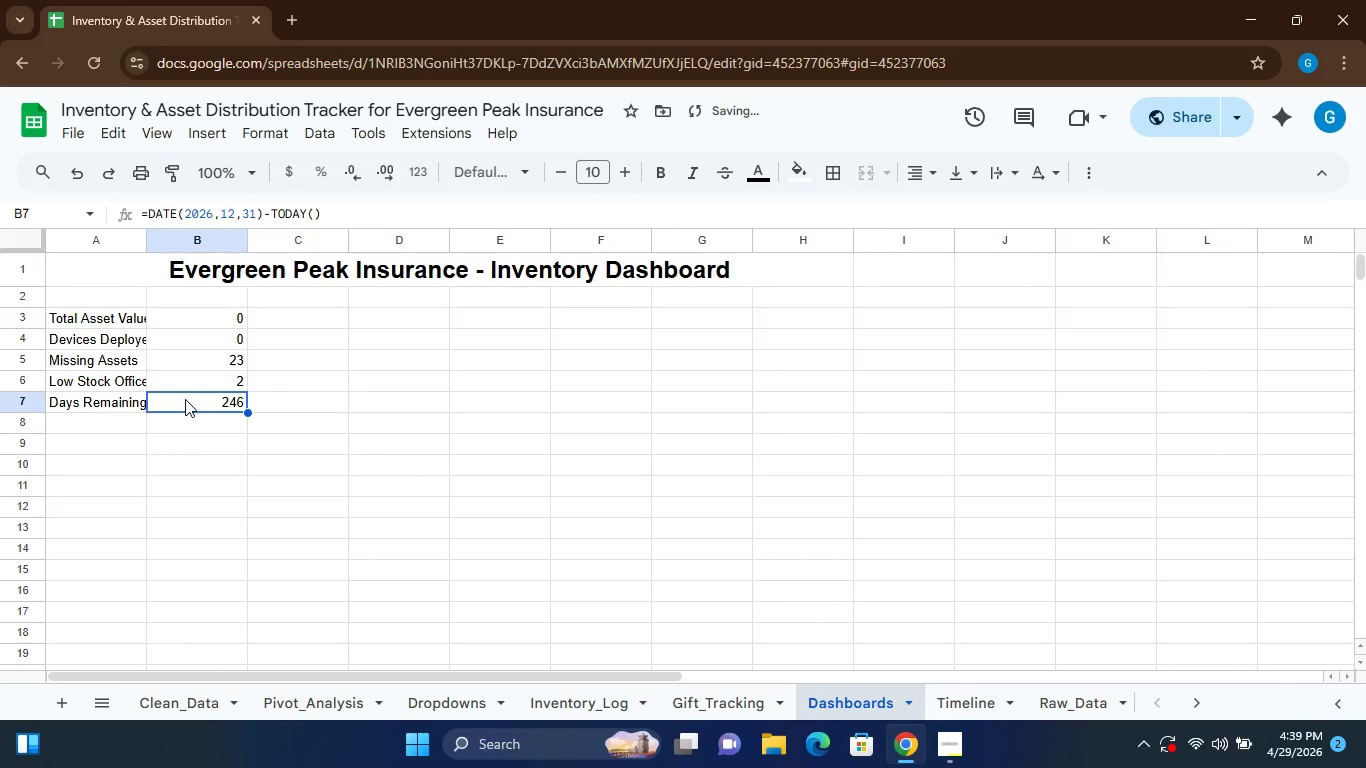 
double_click([190, 396])
 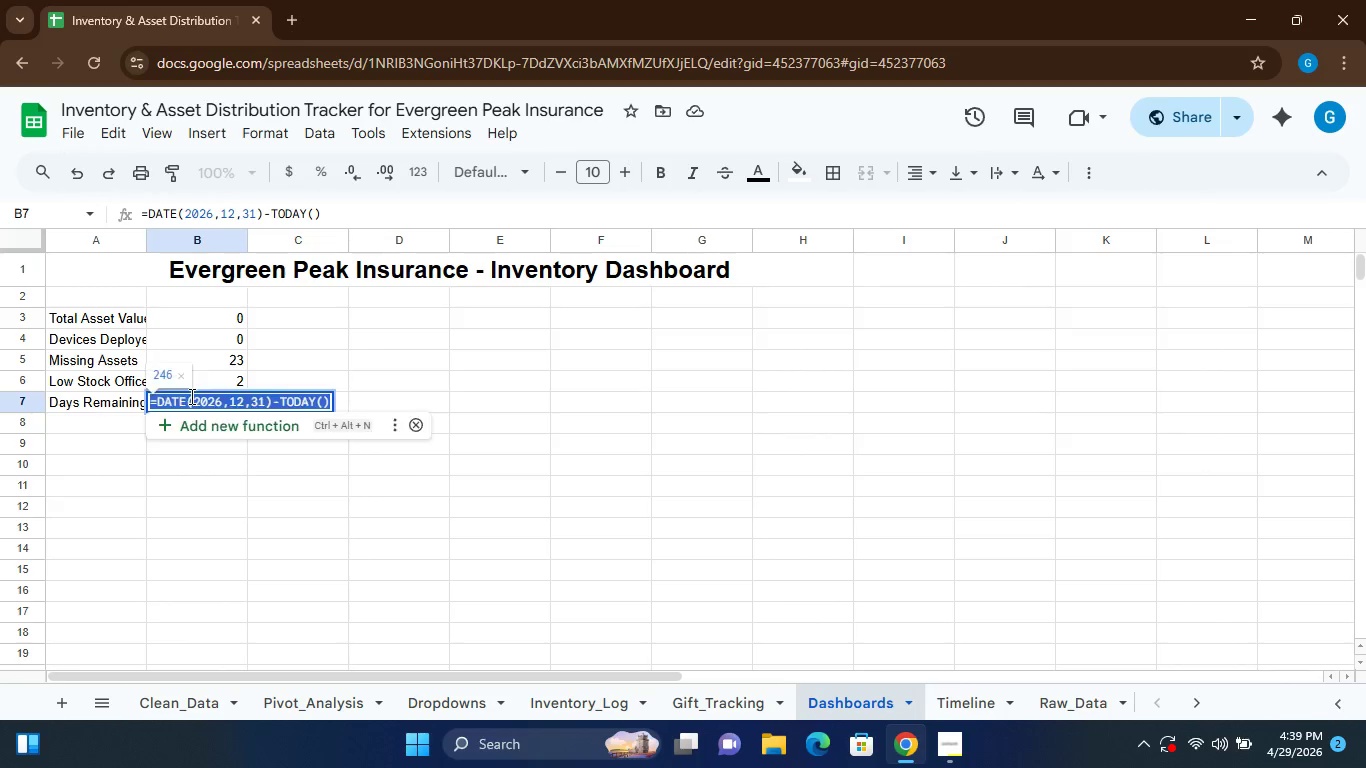 
triple_click([190, 396])
 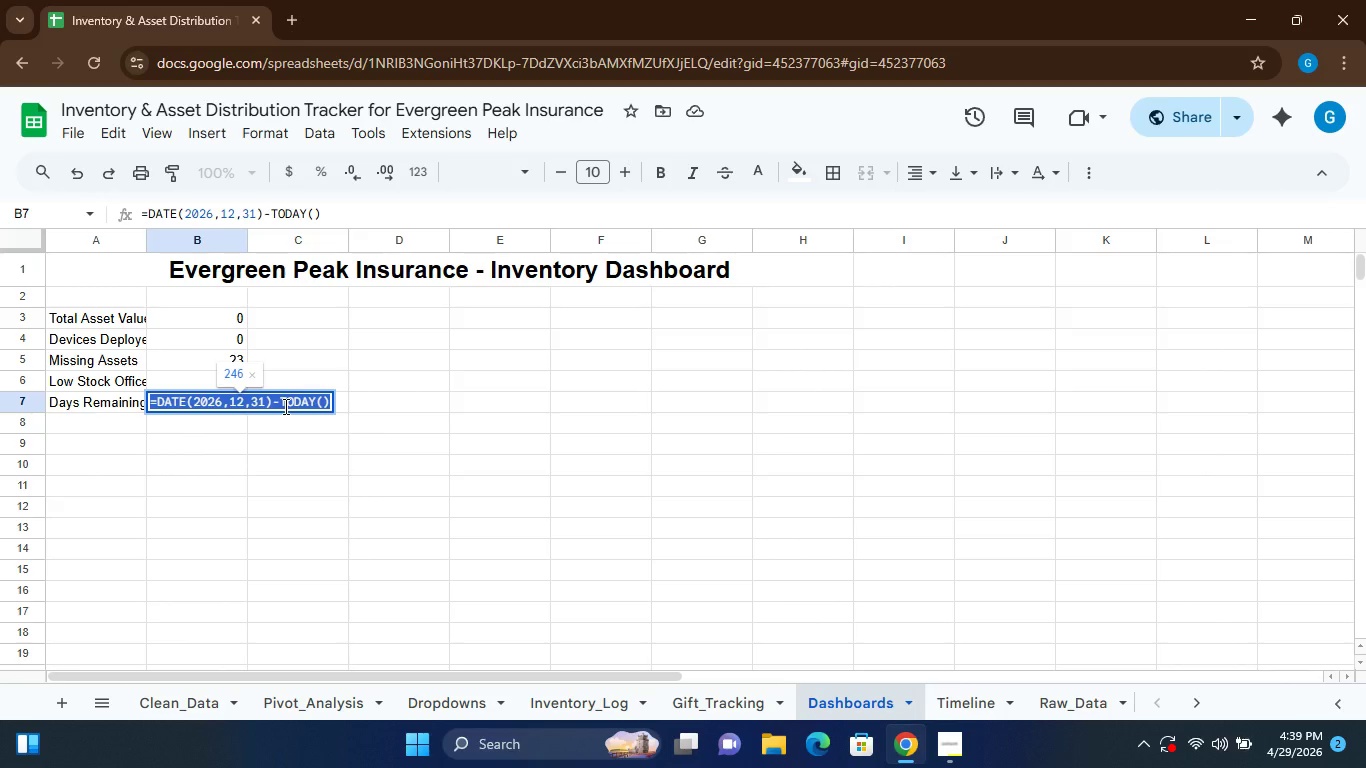 
wait(10.34)
 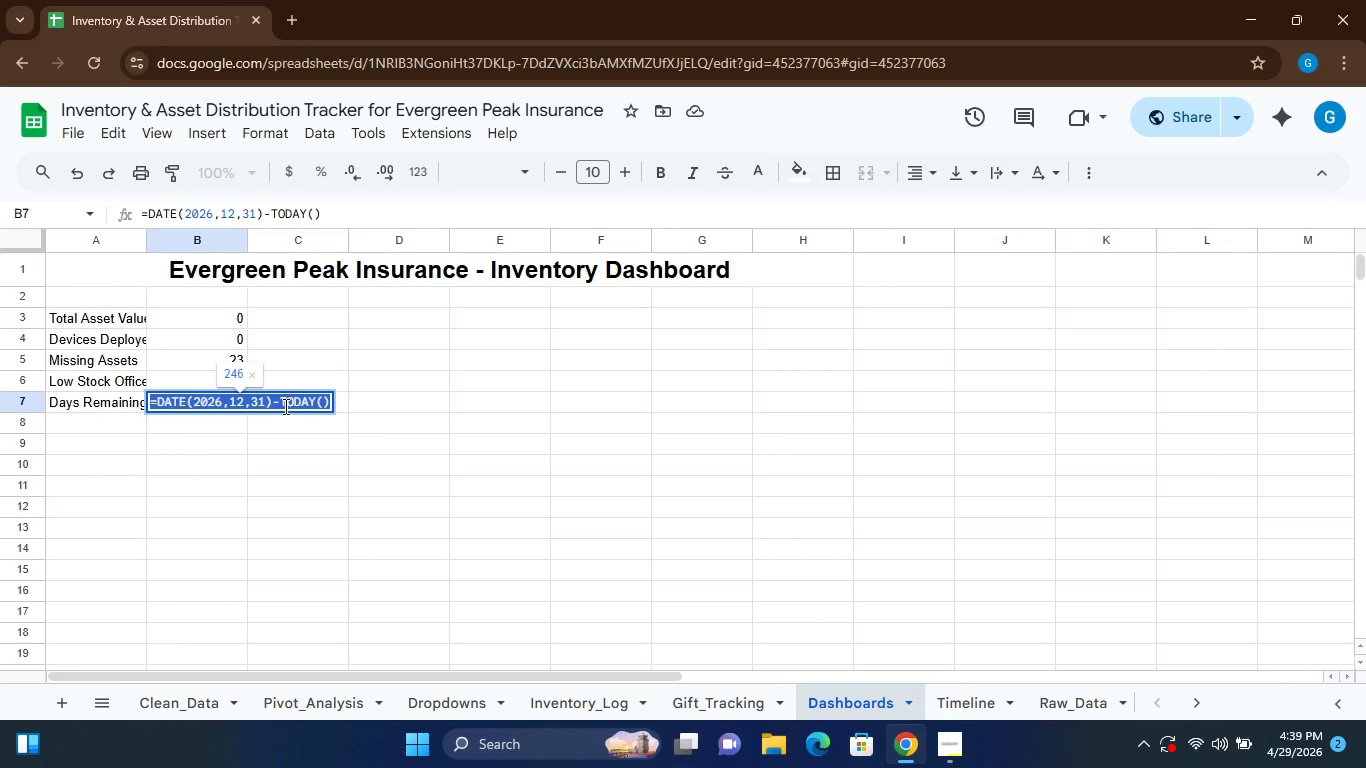 
key(Enter)
 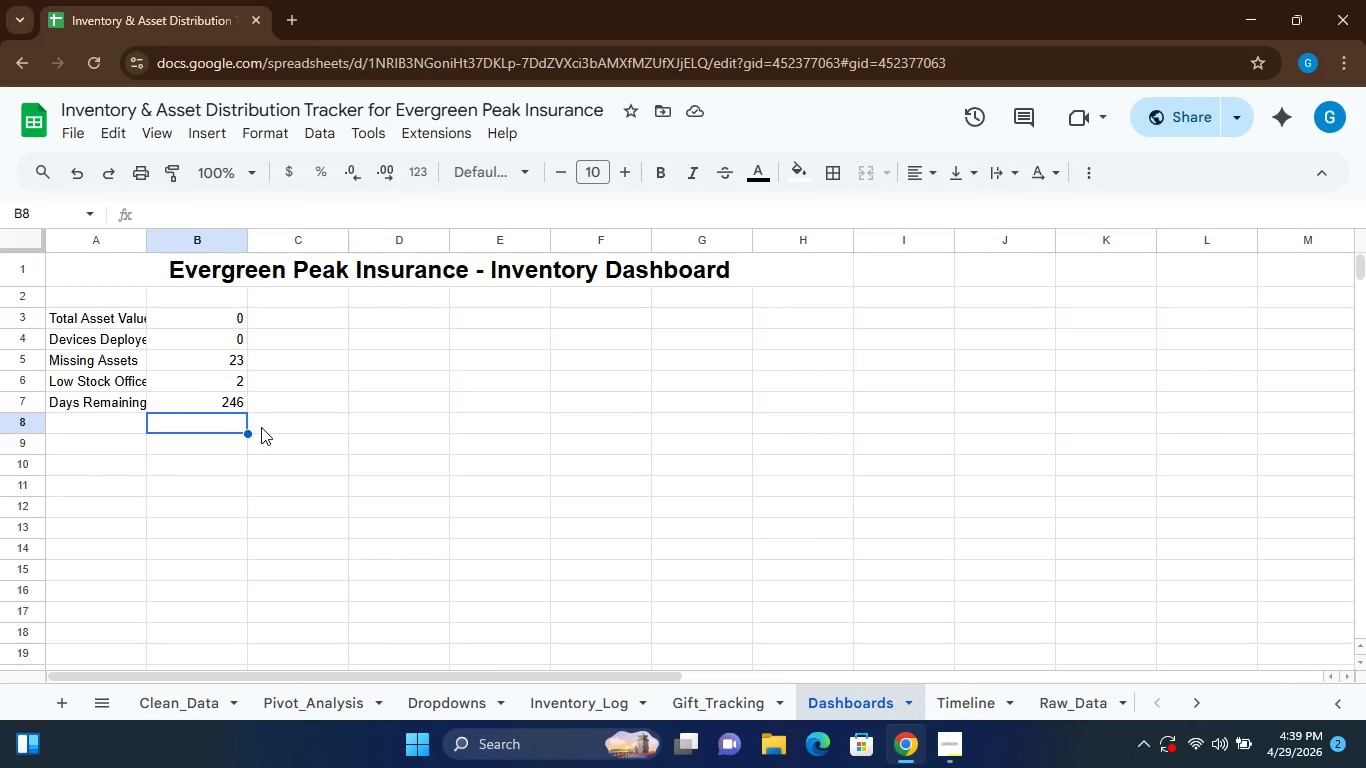 
wait(12.11)
 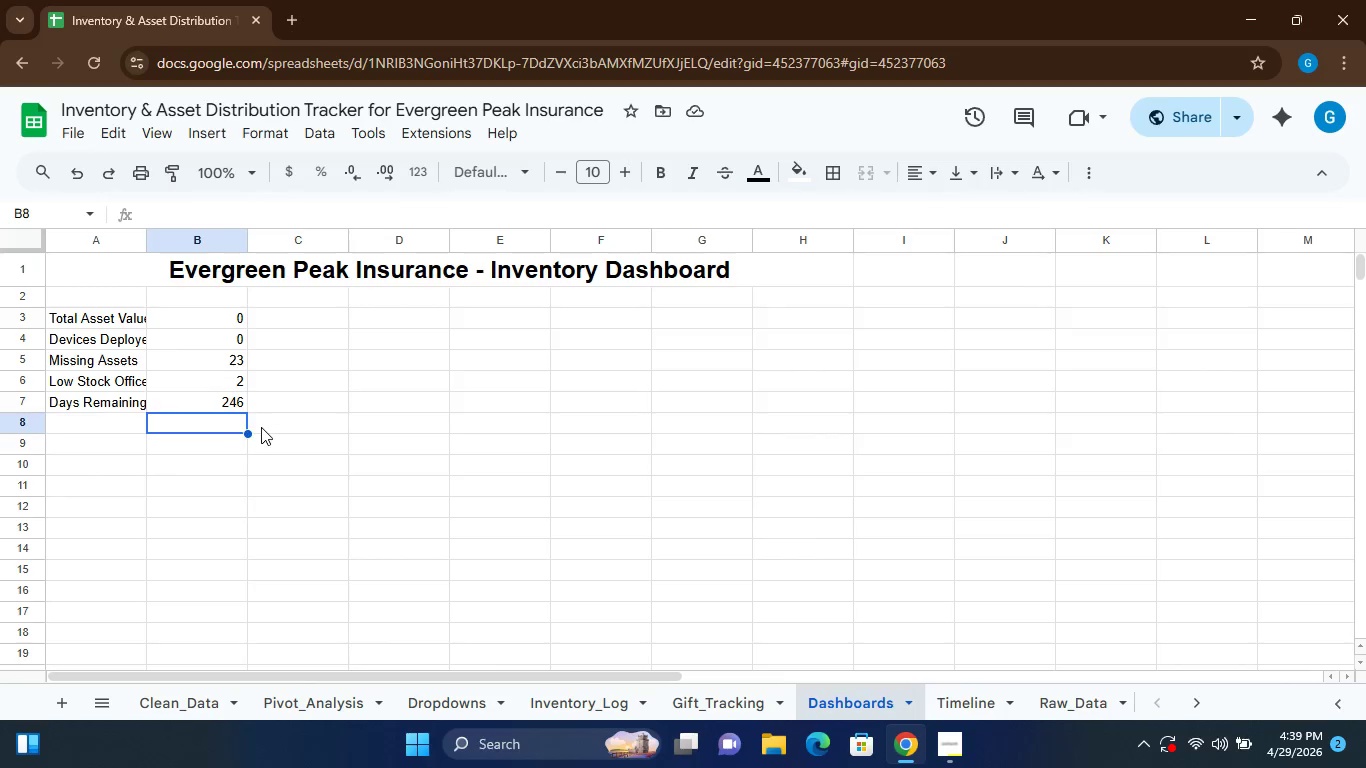 
left_click([370, 424])
 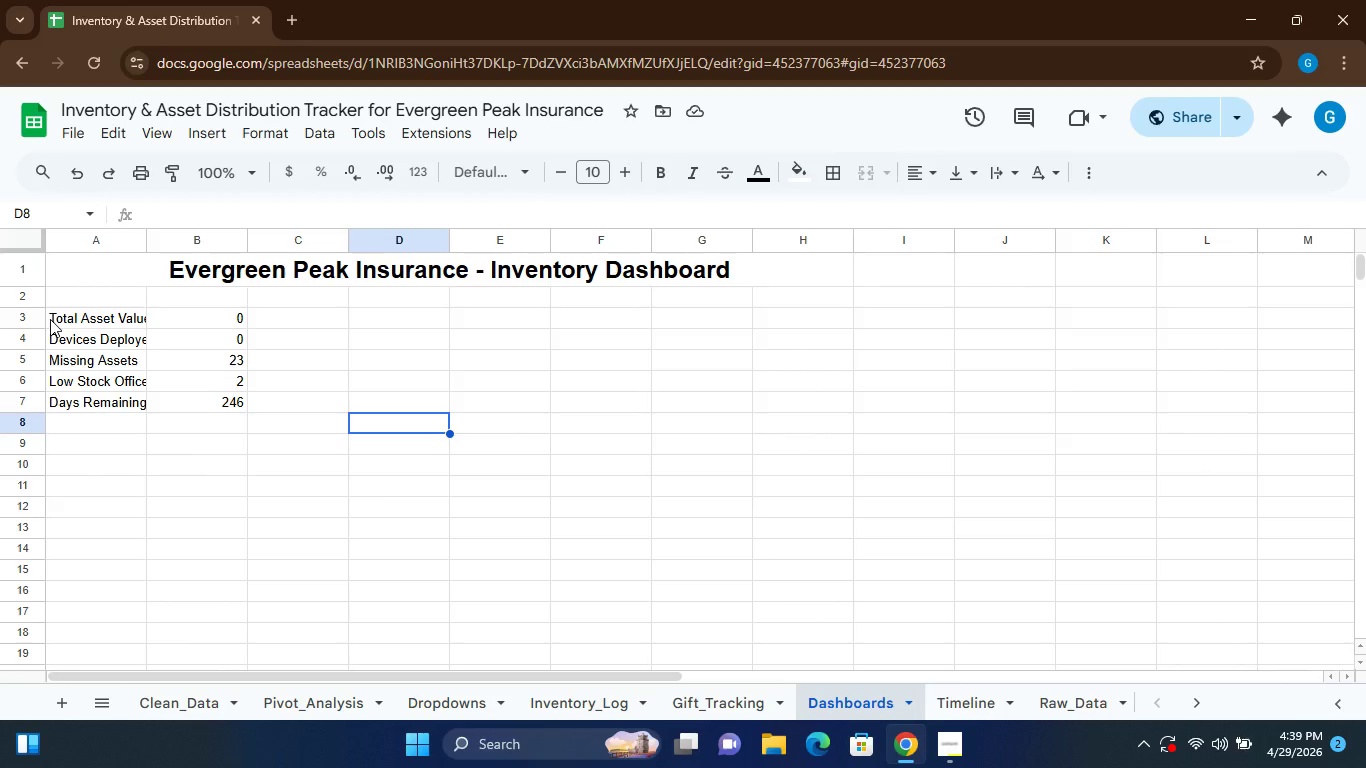 
wait(6.83)
 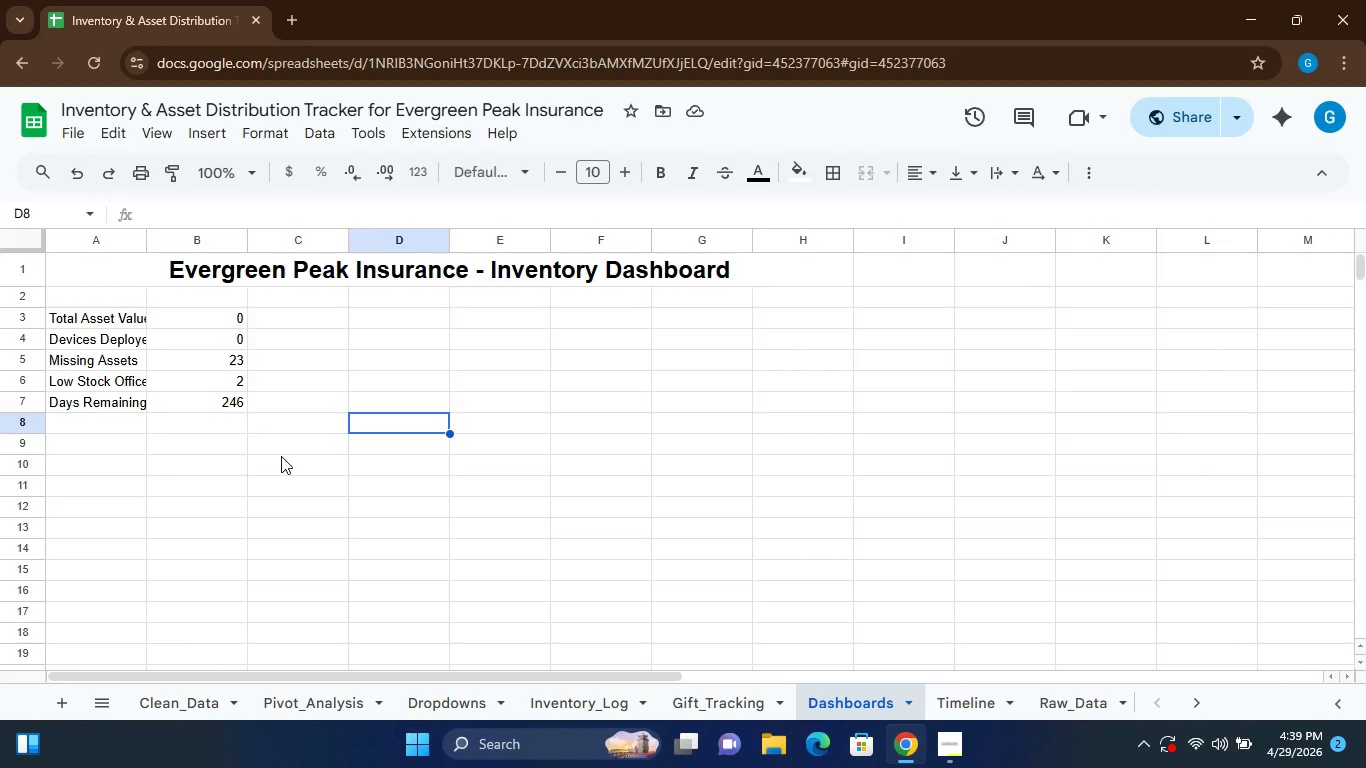 
hold_key(key=ShiftLeft, duration=1.09)
left_click([45, 315])
 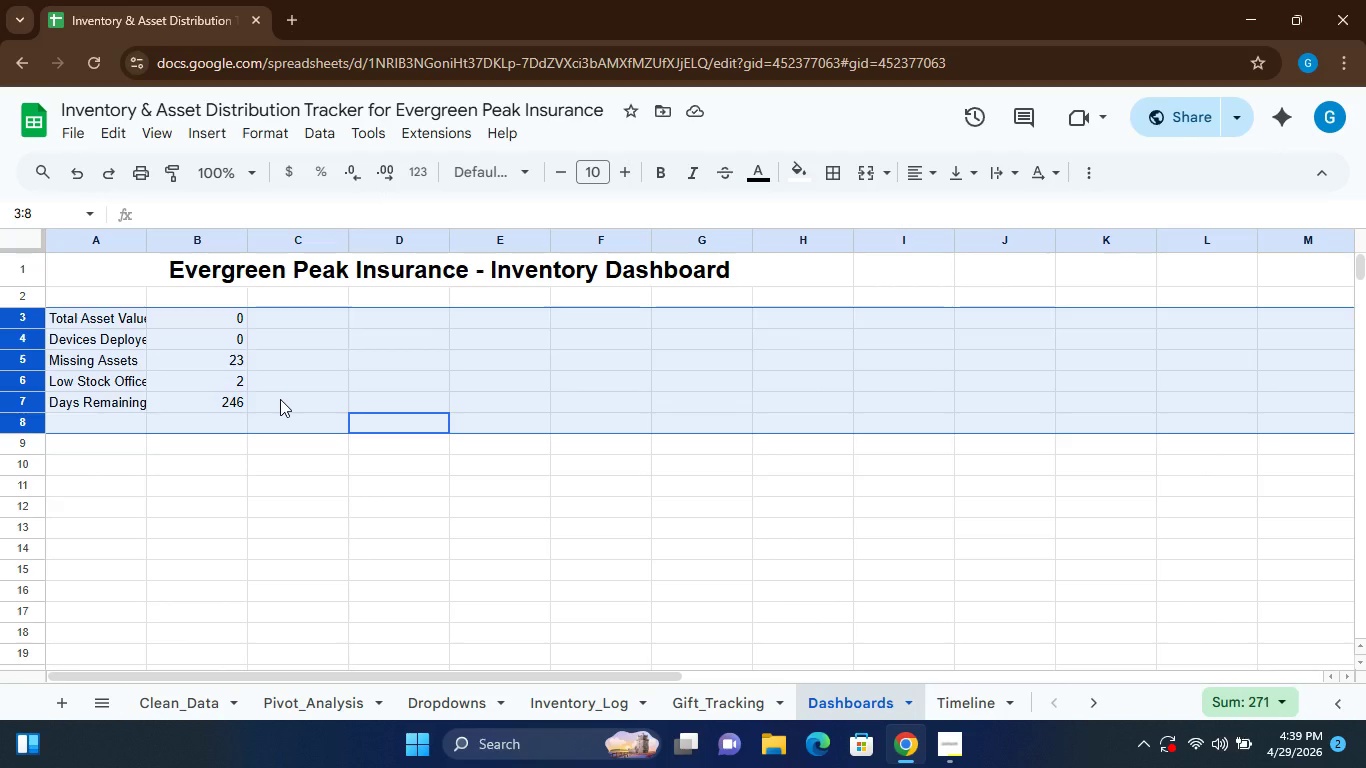 
left_click([280, 399])
 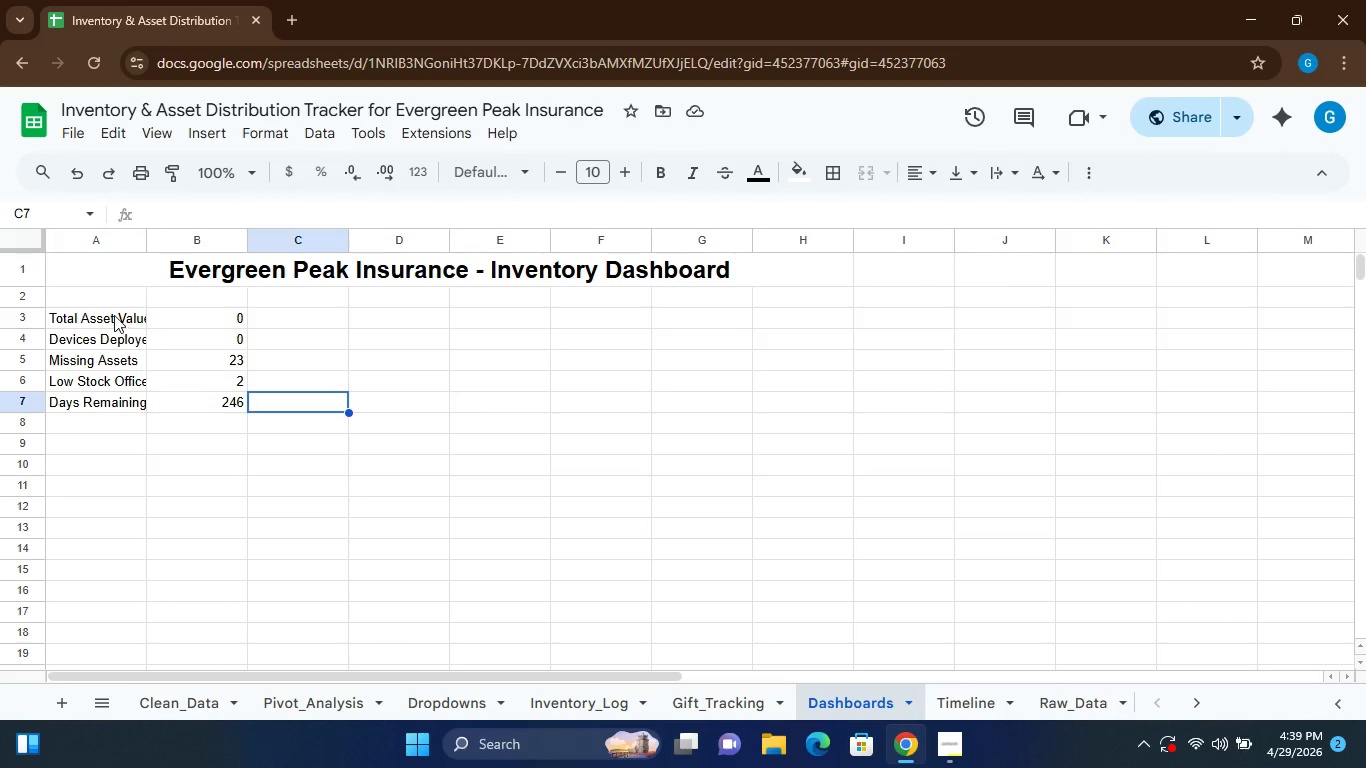 
left_click([114, 315])
 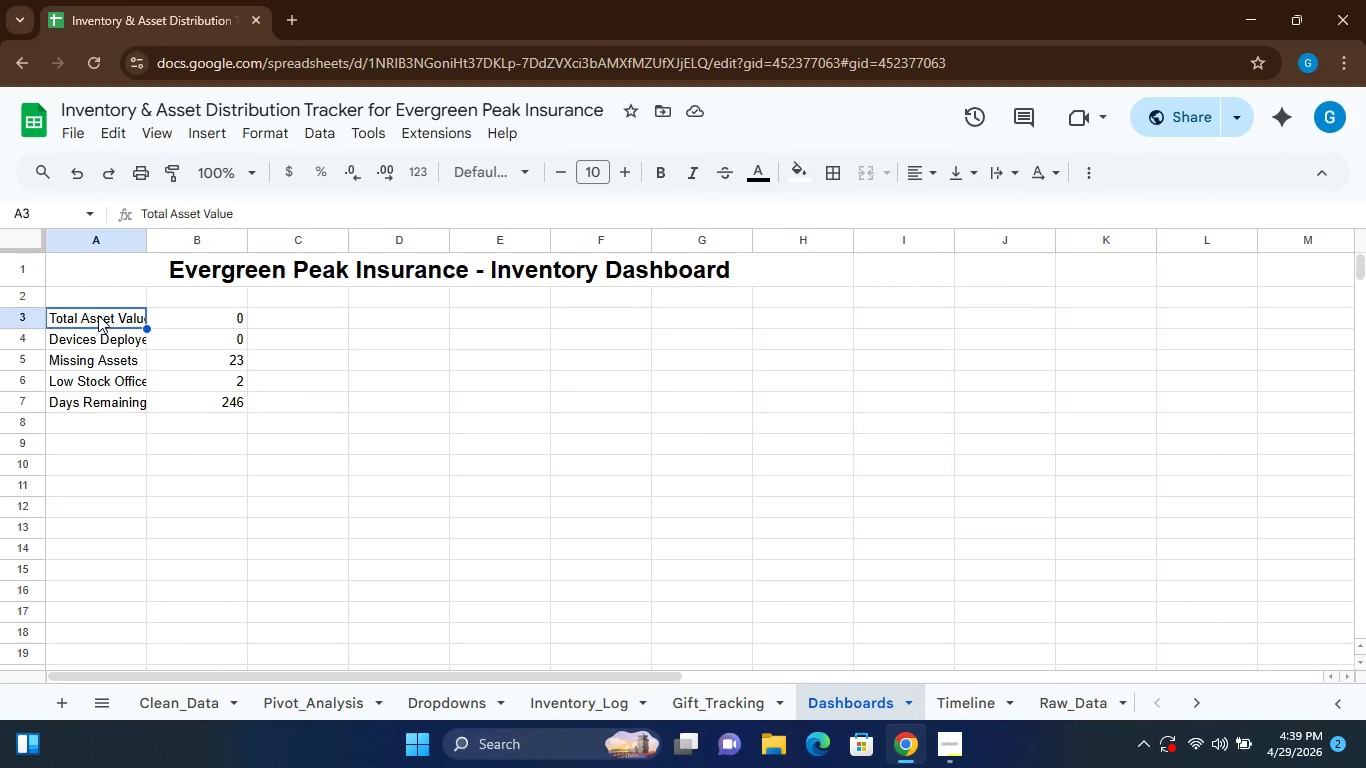 
hold_key(key=ShiftLeft, duration=1.53)
left_click([96, 315])
 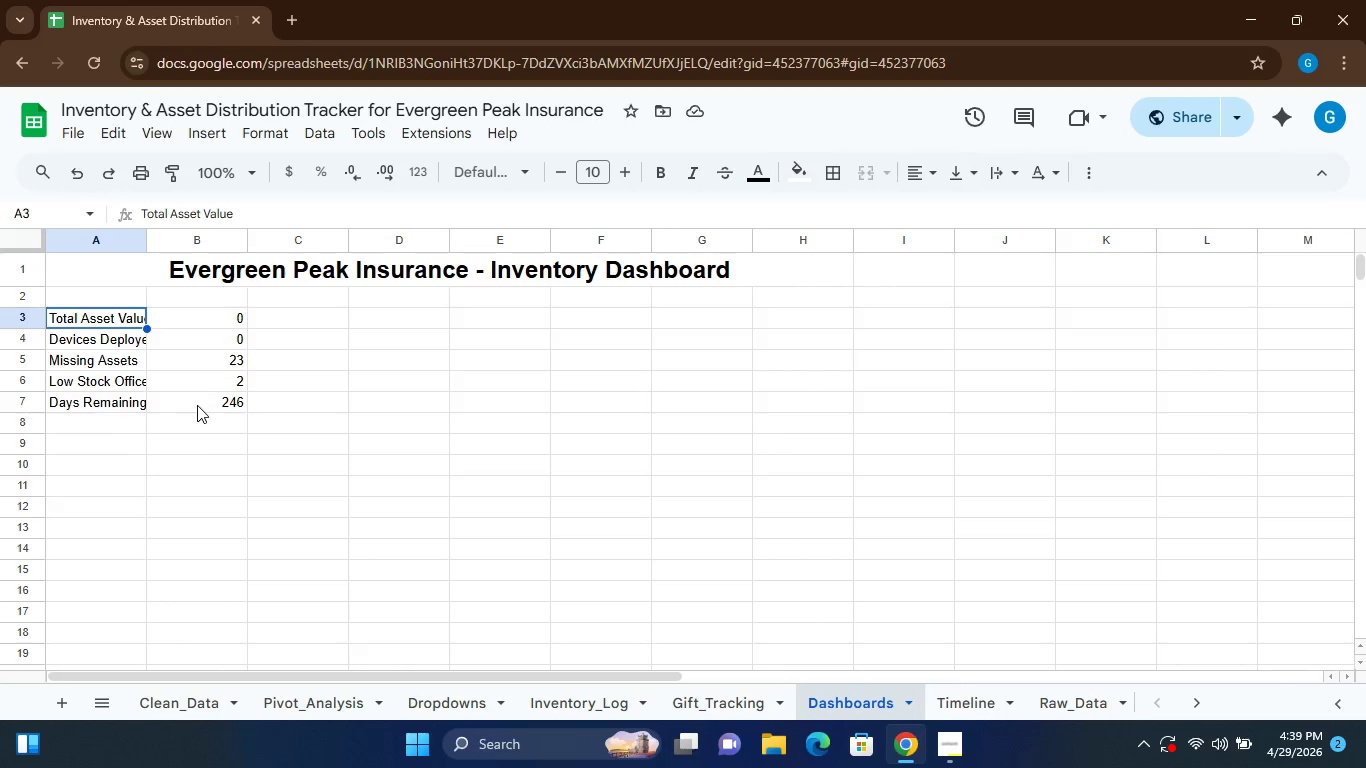 
hold_key(key=ShiftLeft, duration=0.86)
left_click([199, 409])
 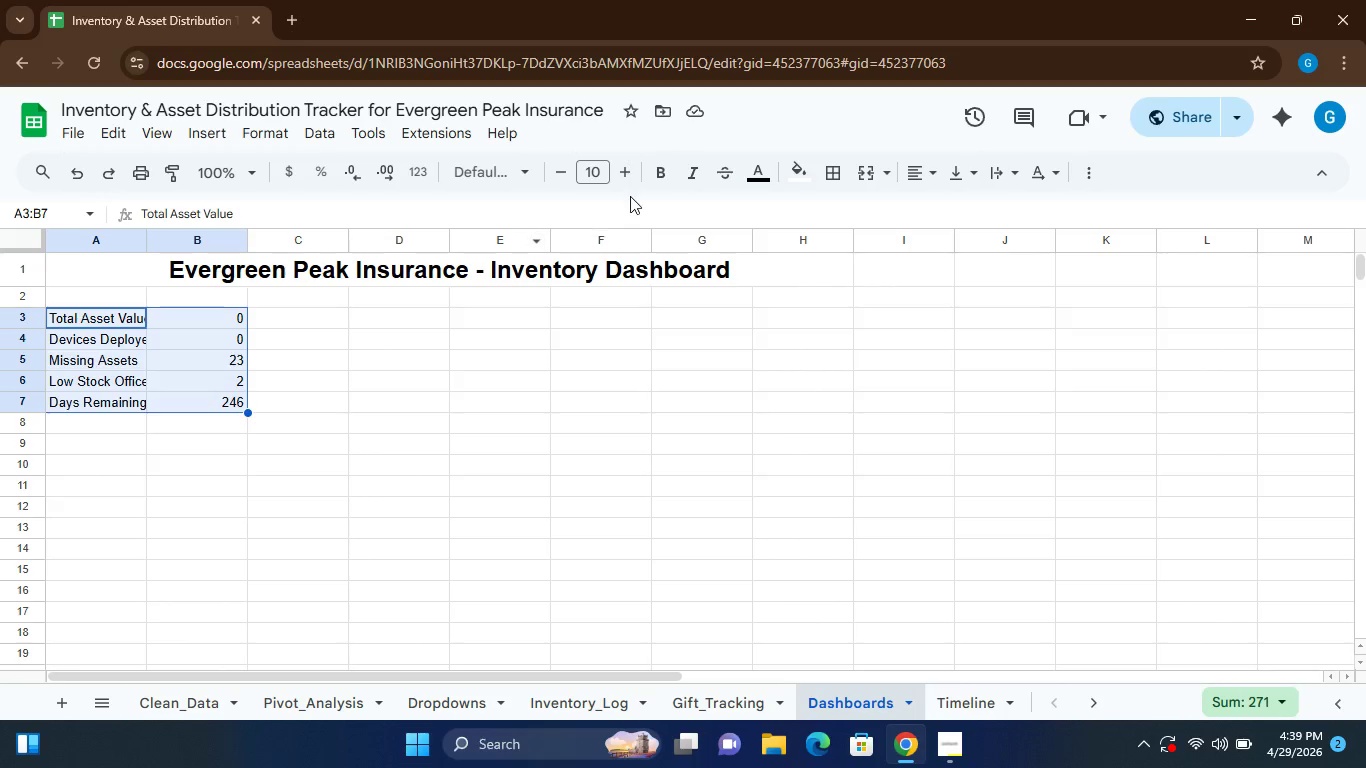 
wait(5.24)
 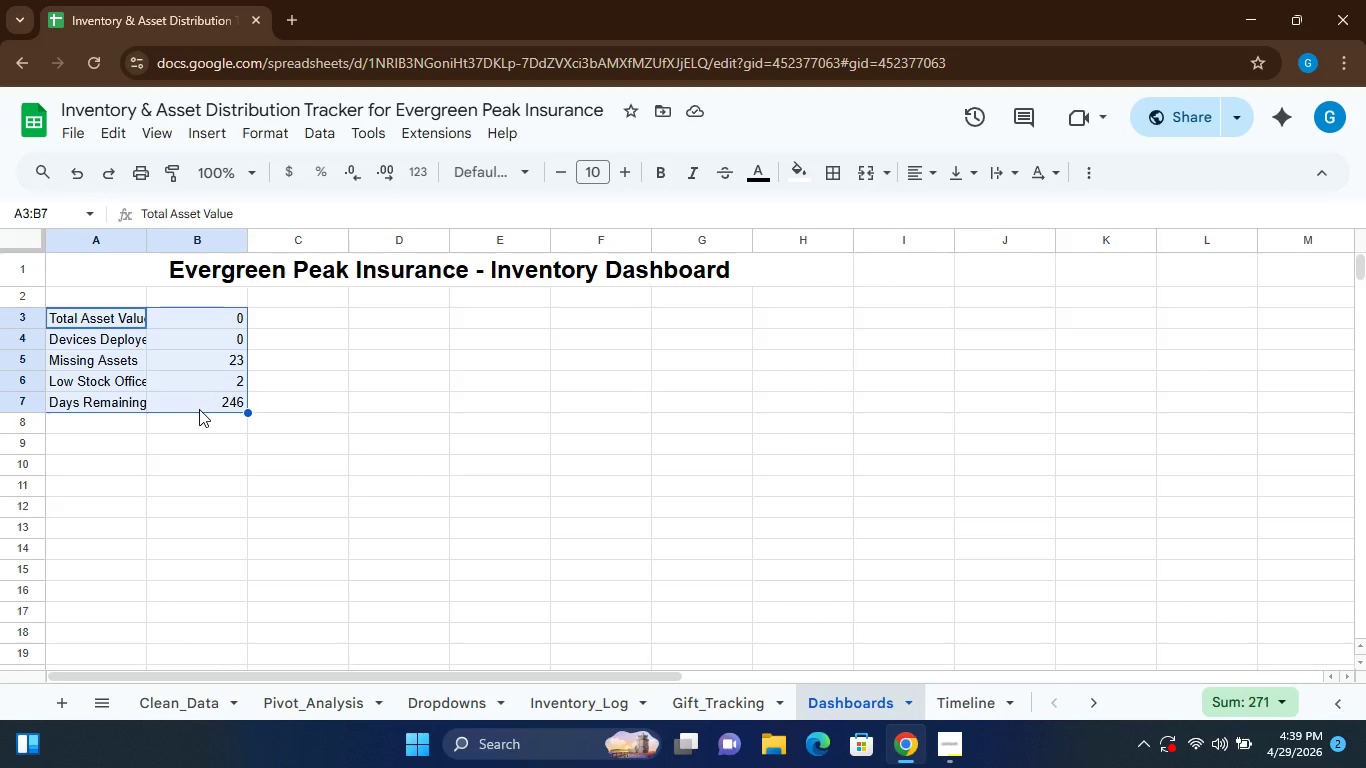 
left_click([831, 165])
 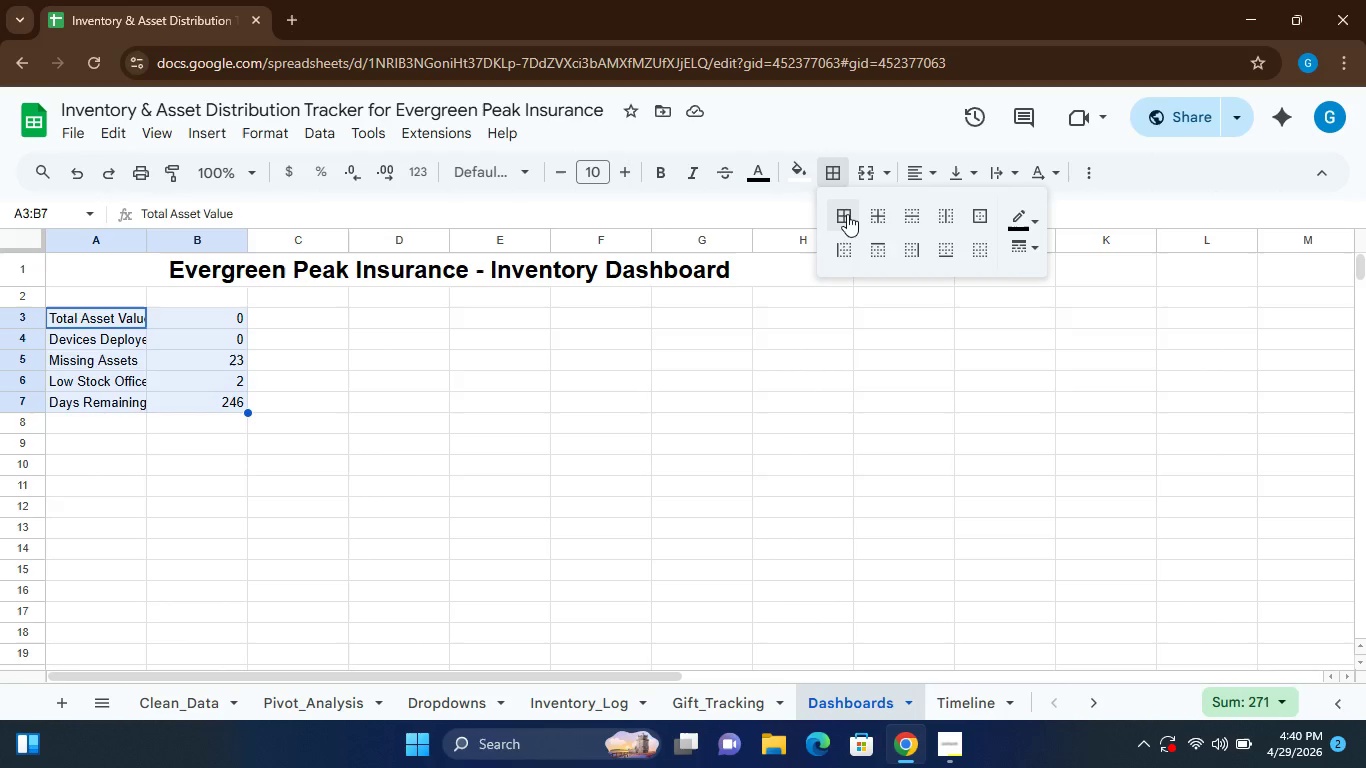 
left_click([847, 214])
 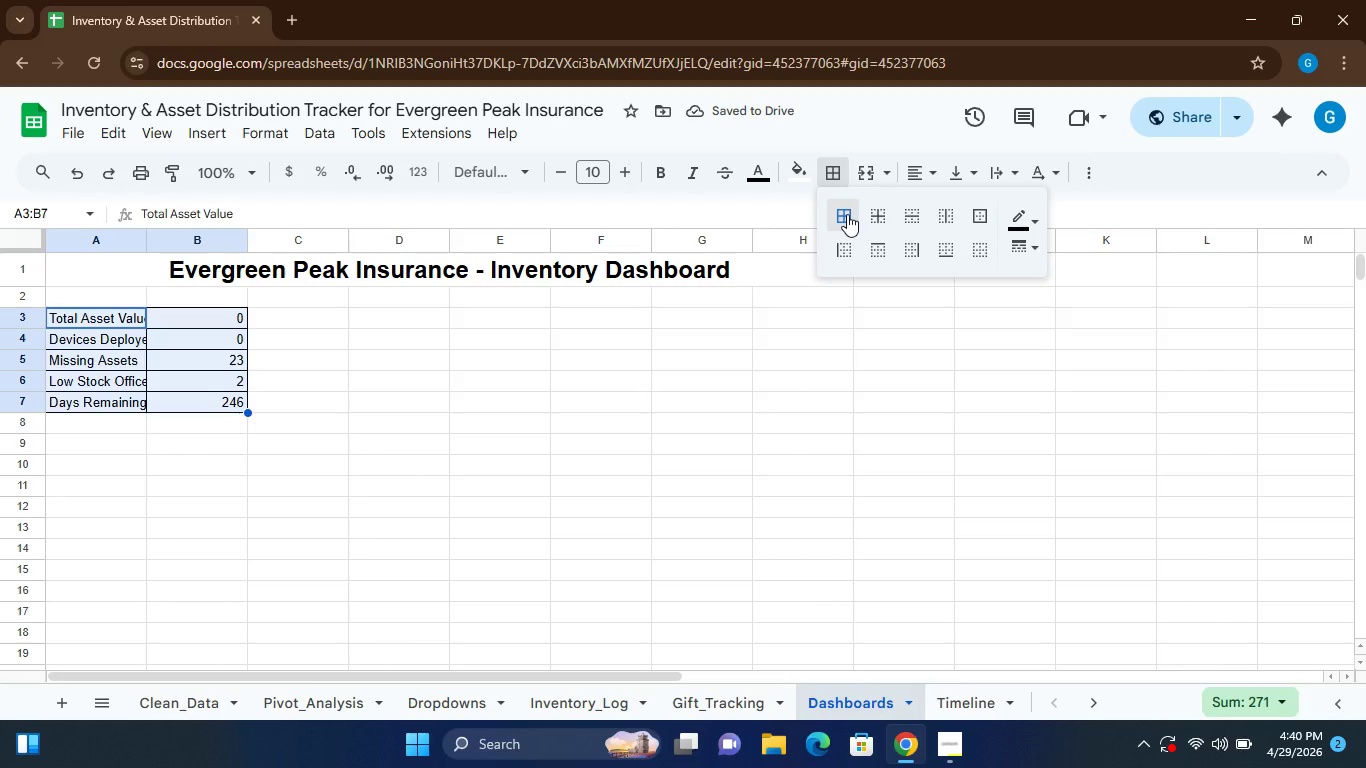 
wait(6.66)
 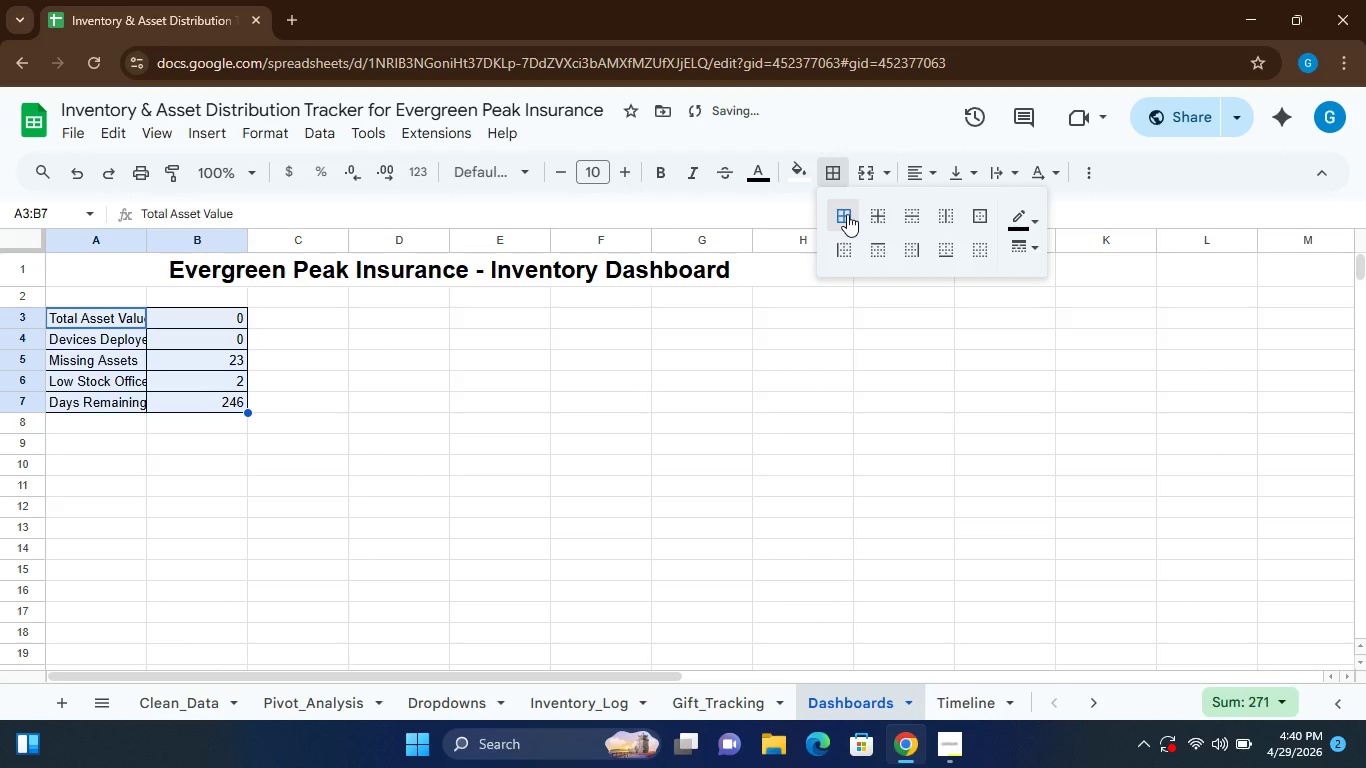 
left_click([124, 385])
 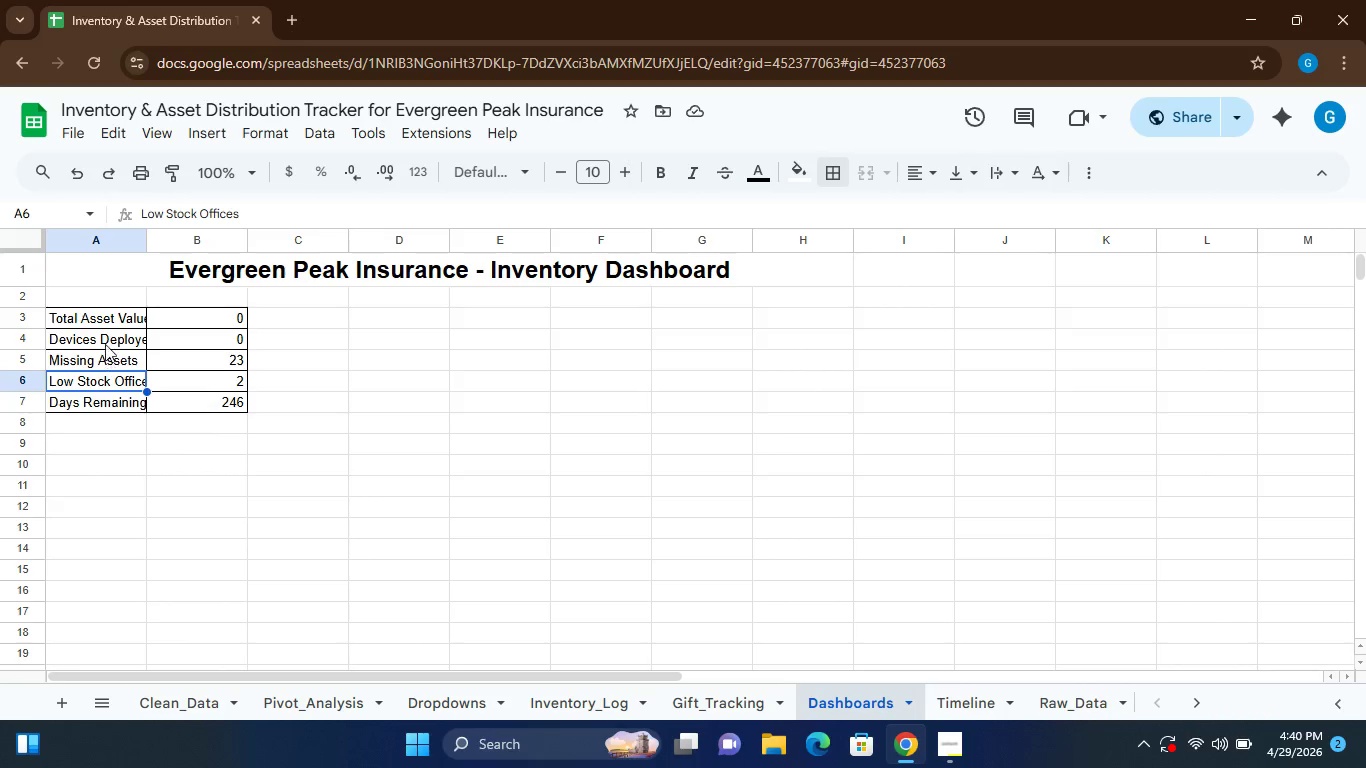 
hold_key(key=ShiftLeft, duration=0.95)
 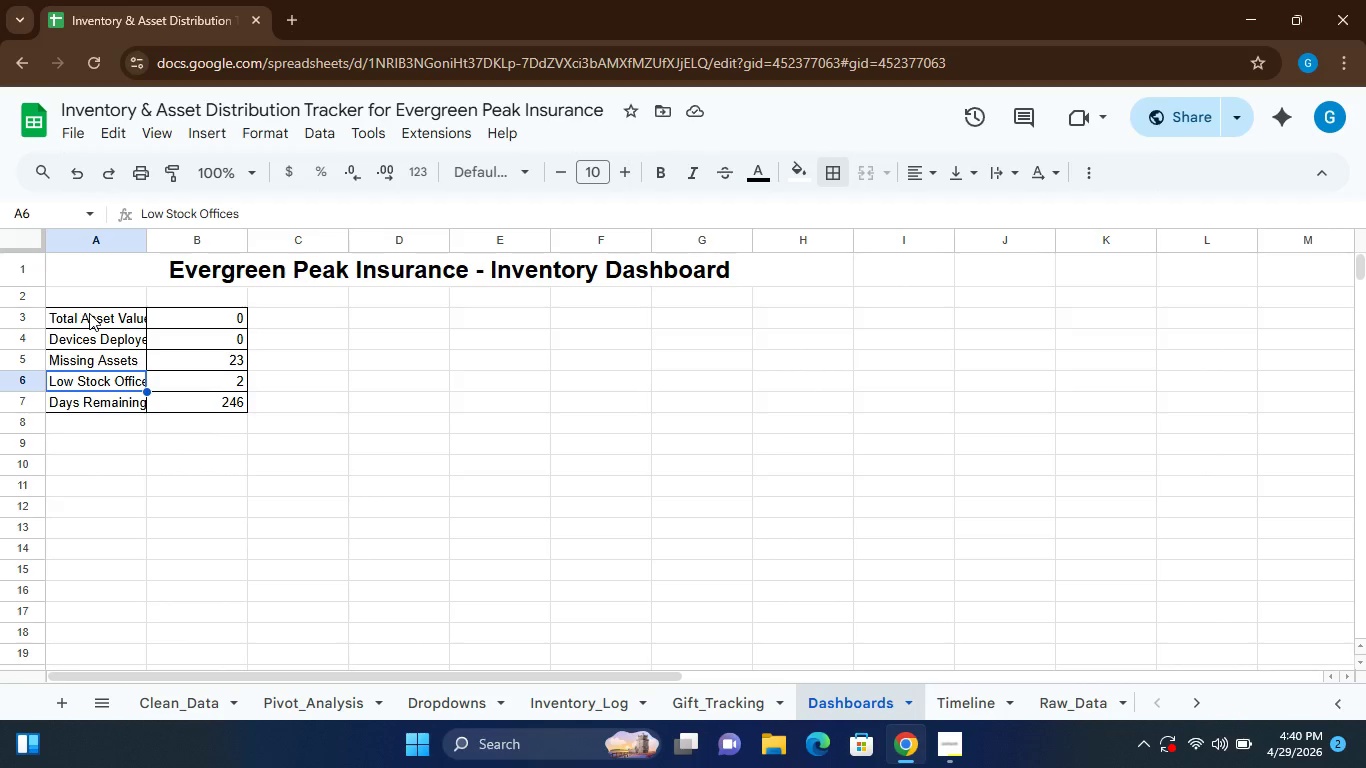 
left_click([89, 313])
 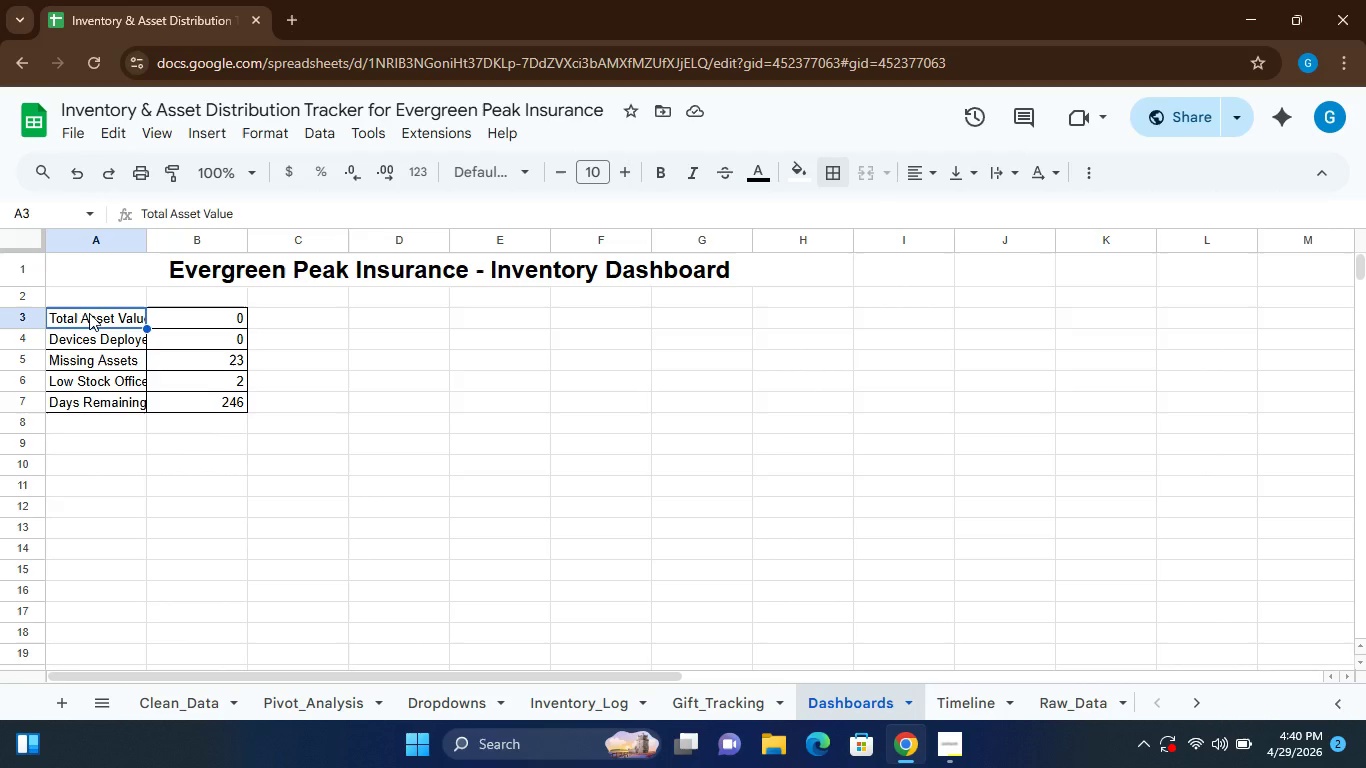 
hold_key(key=ShiftLeft, duration=1.52)
 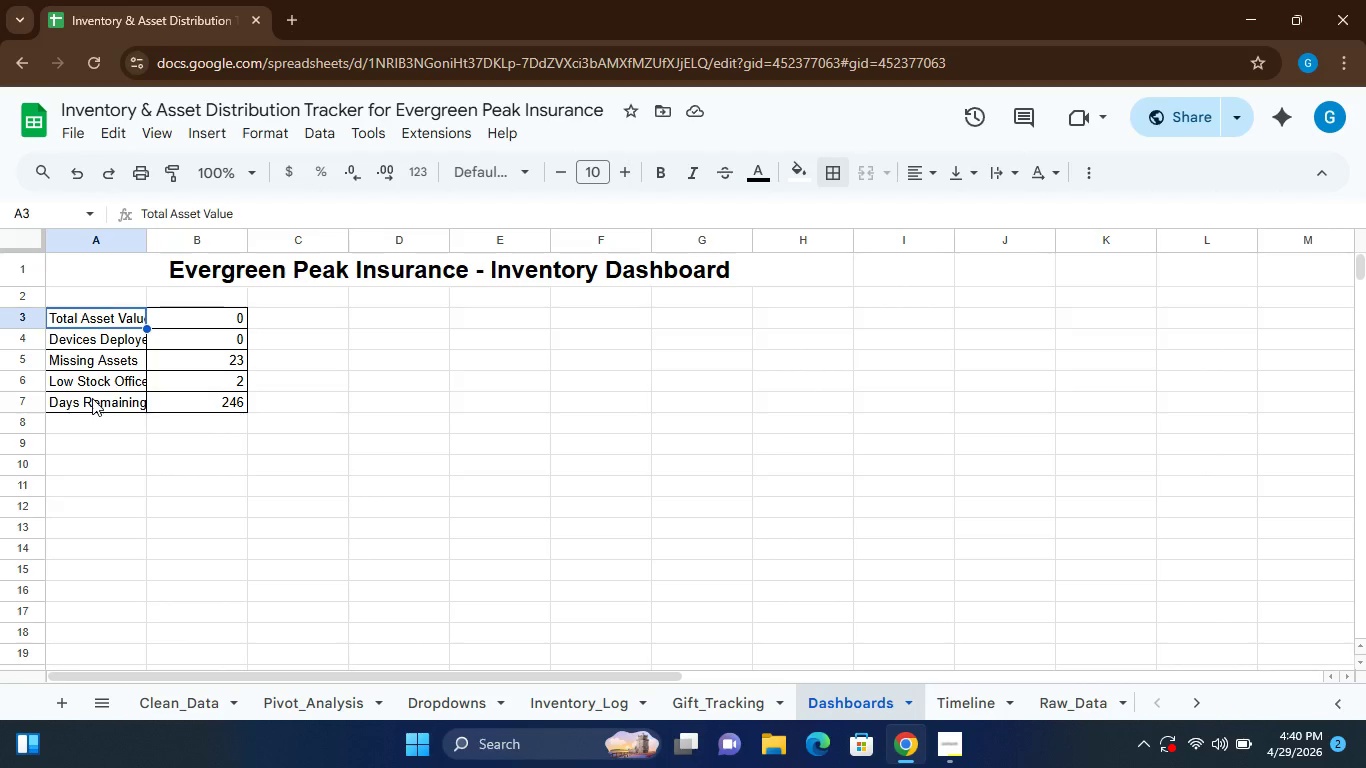 
key(Shift+ShiftLeft)
 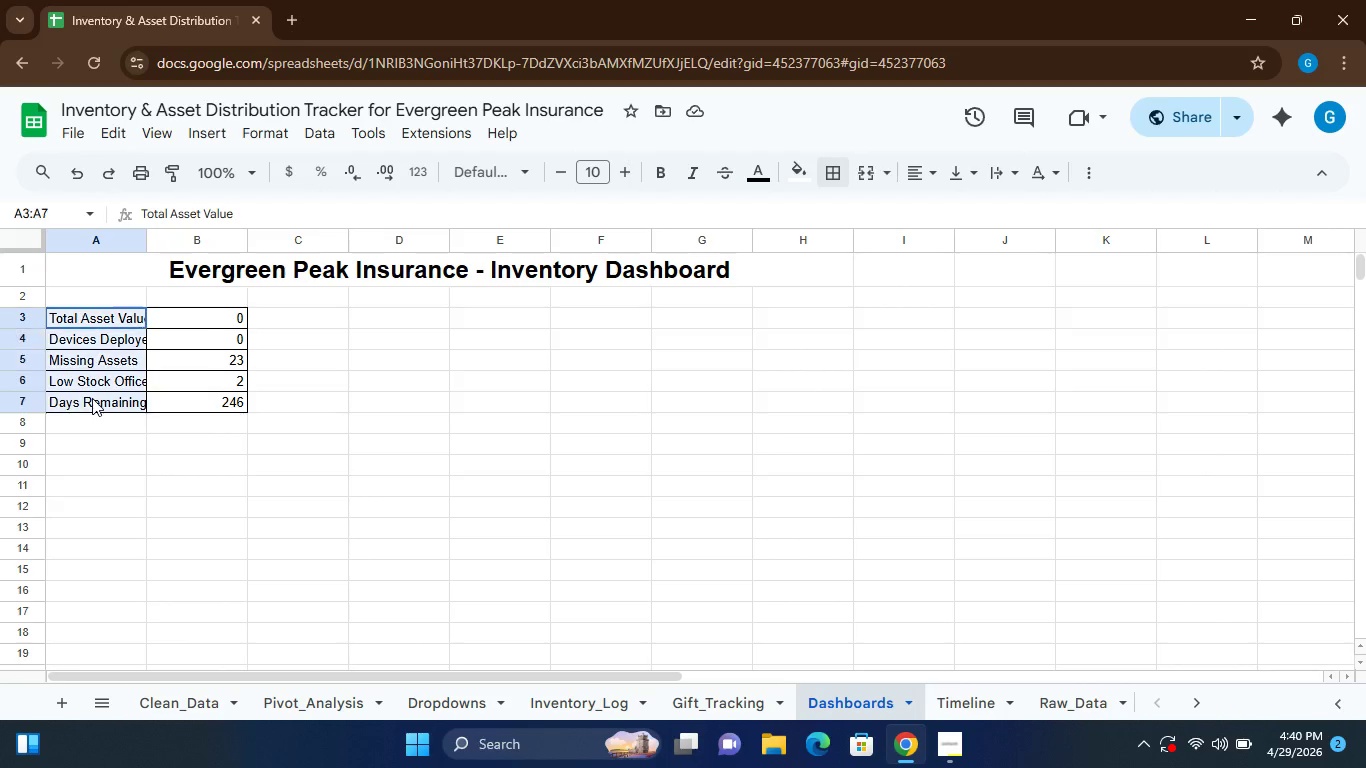 
left_click([92, 398])
 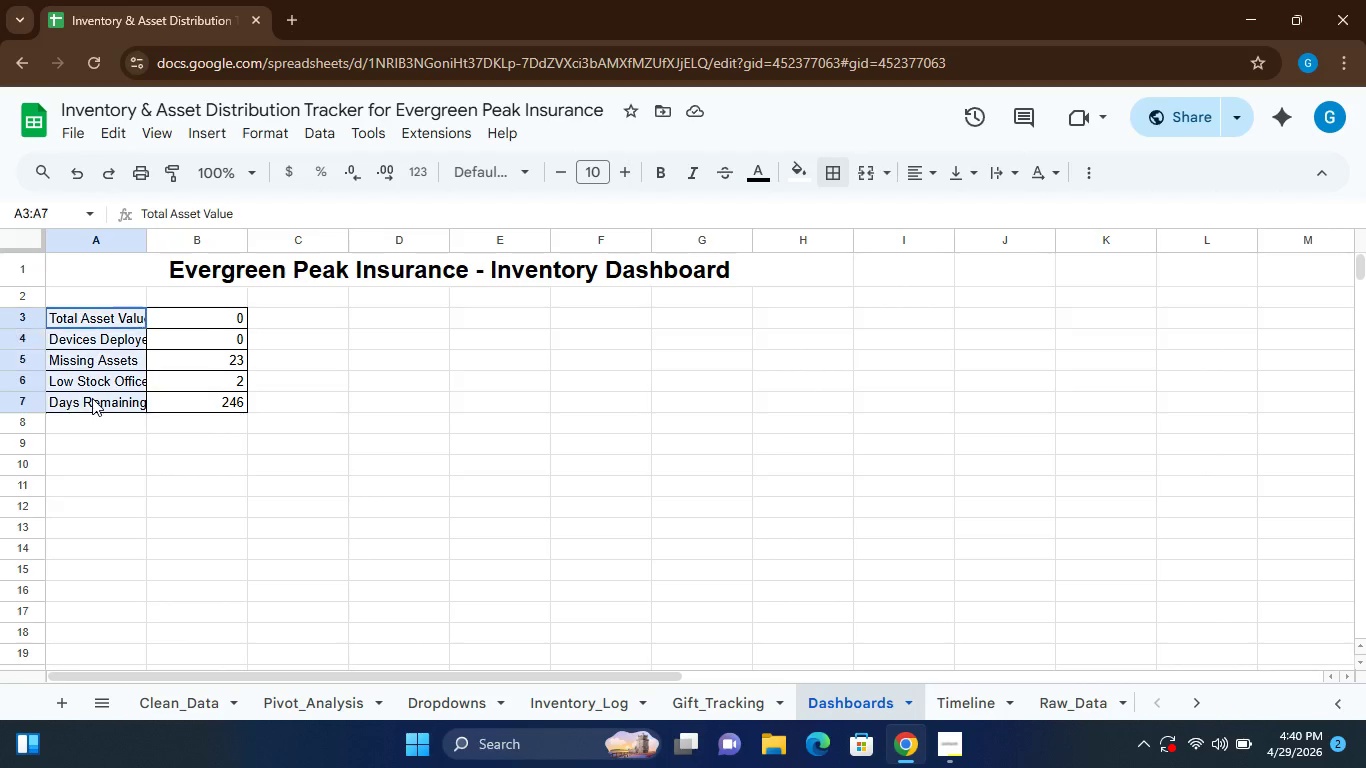 
key(Shift+ShiftLeft)
 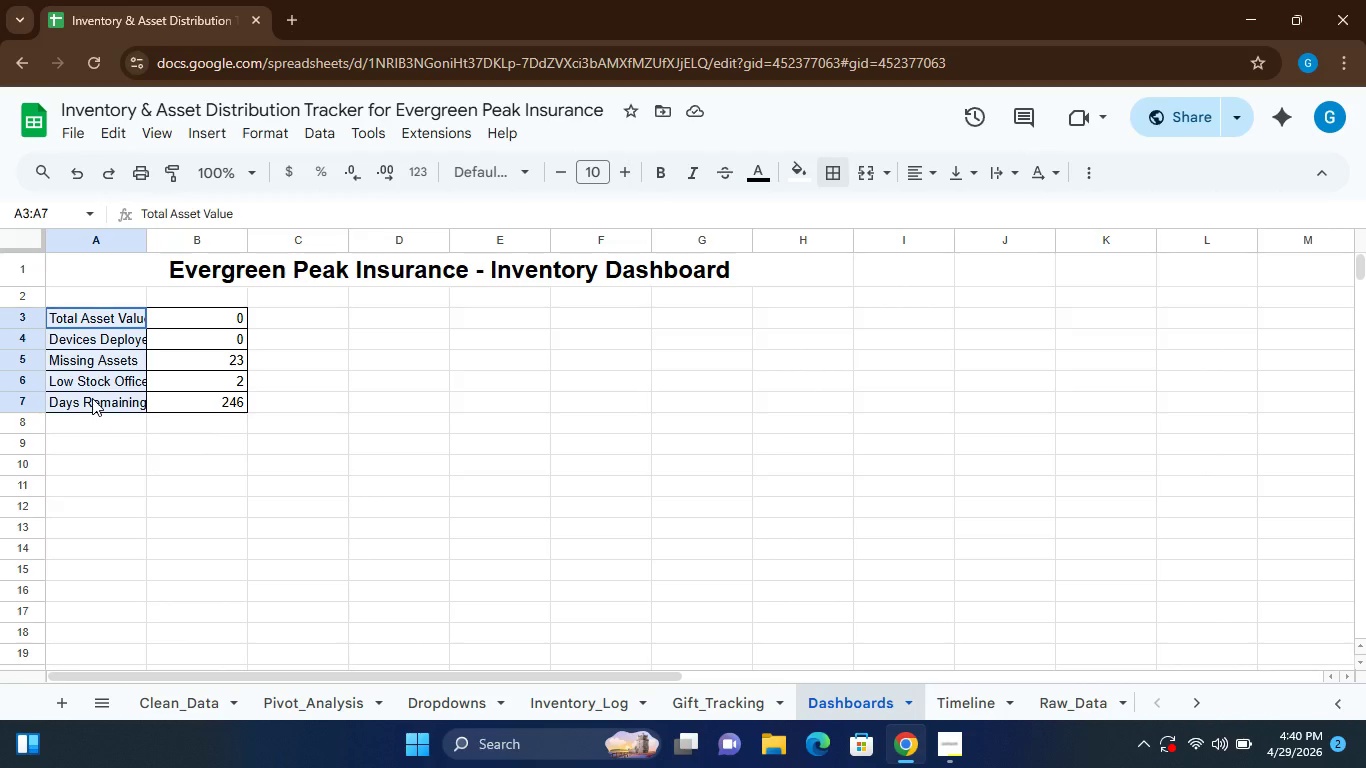 
key(Shift+ShiftLeft)
 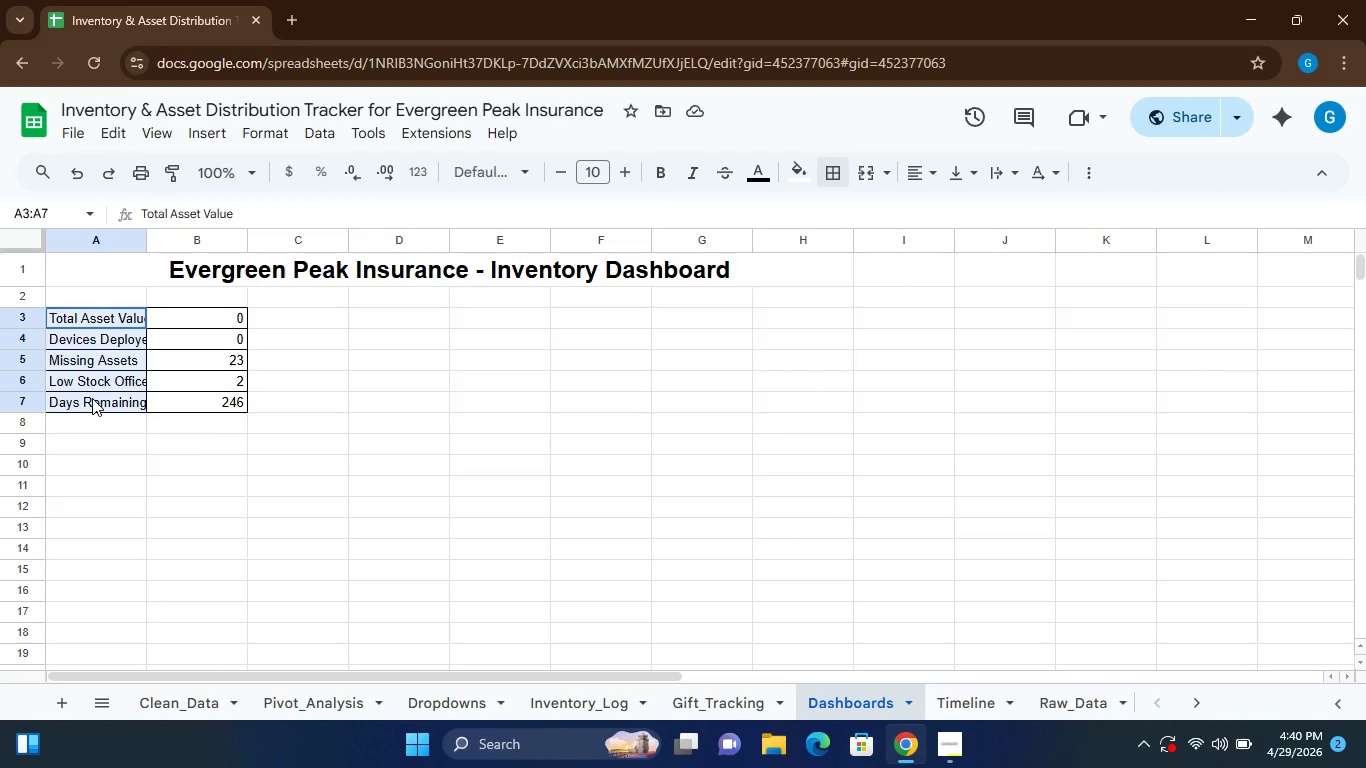 
key(Shift+ShiftLeft)
 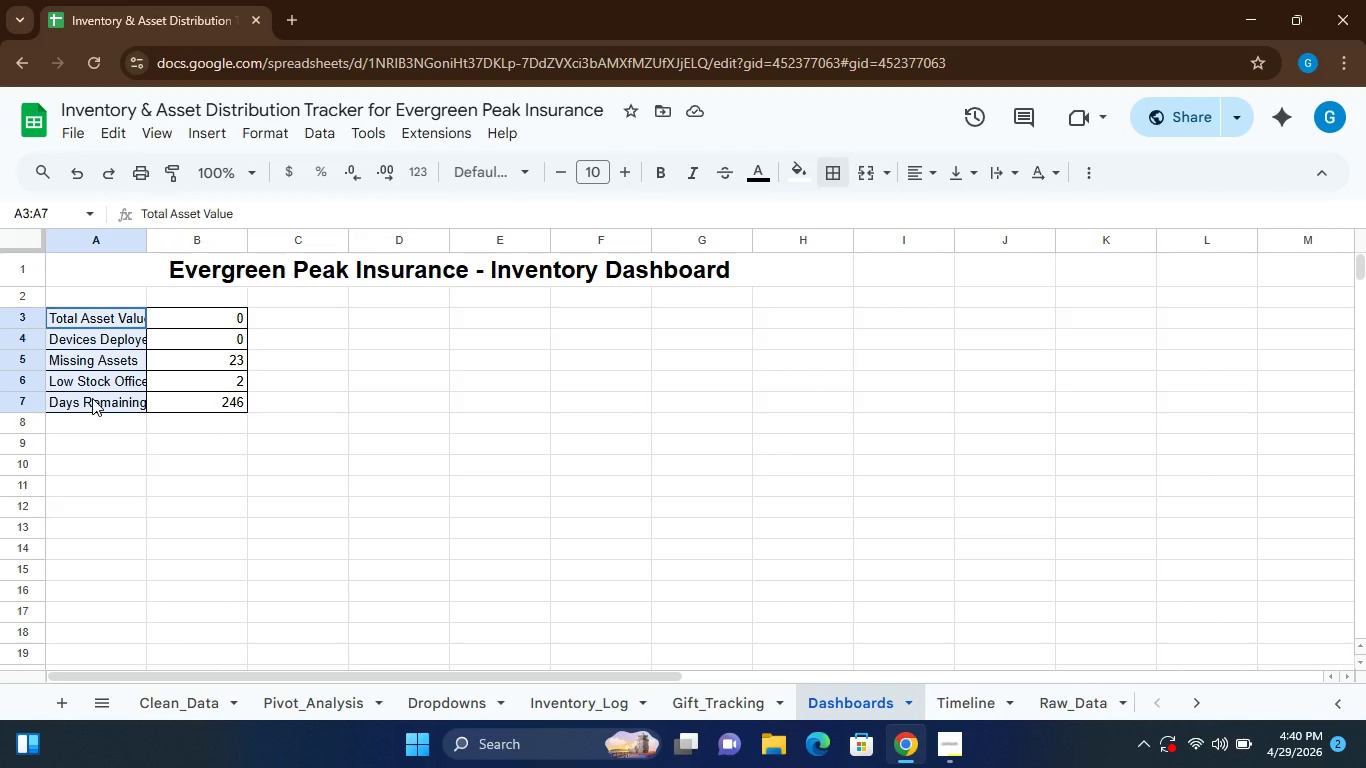 
key(Shift+ShiftLeft)
 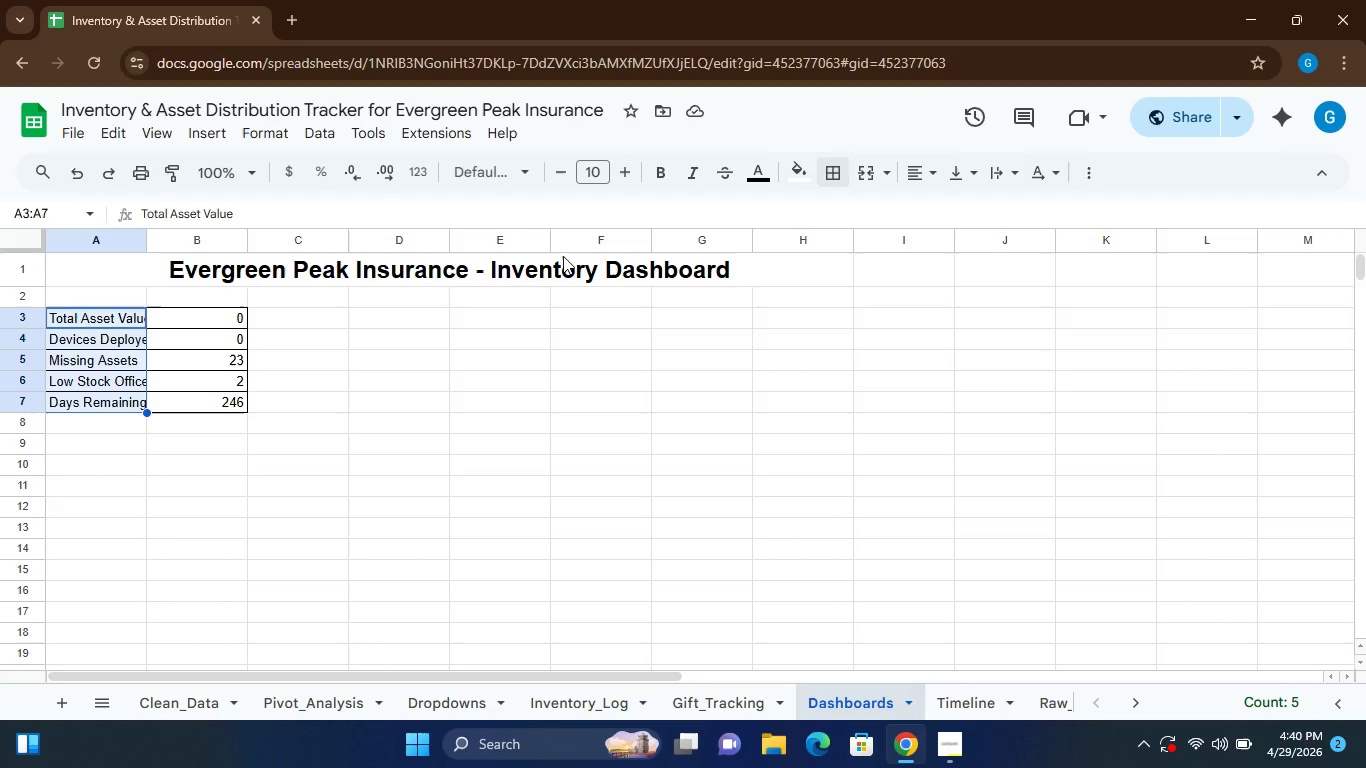 
key(Shift+ShiftLeft)
 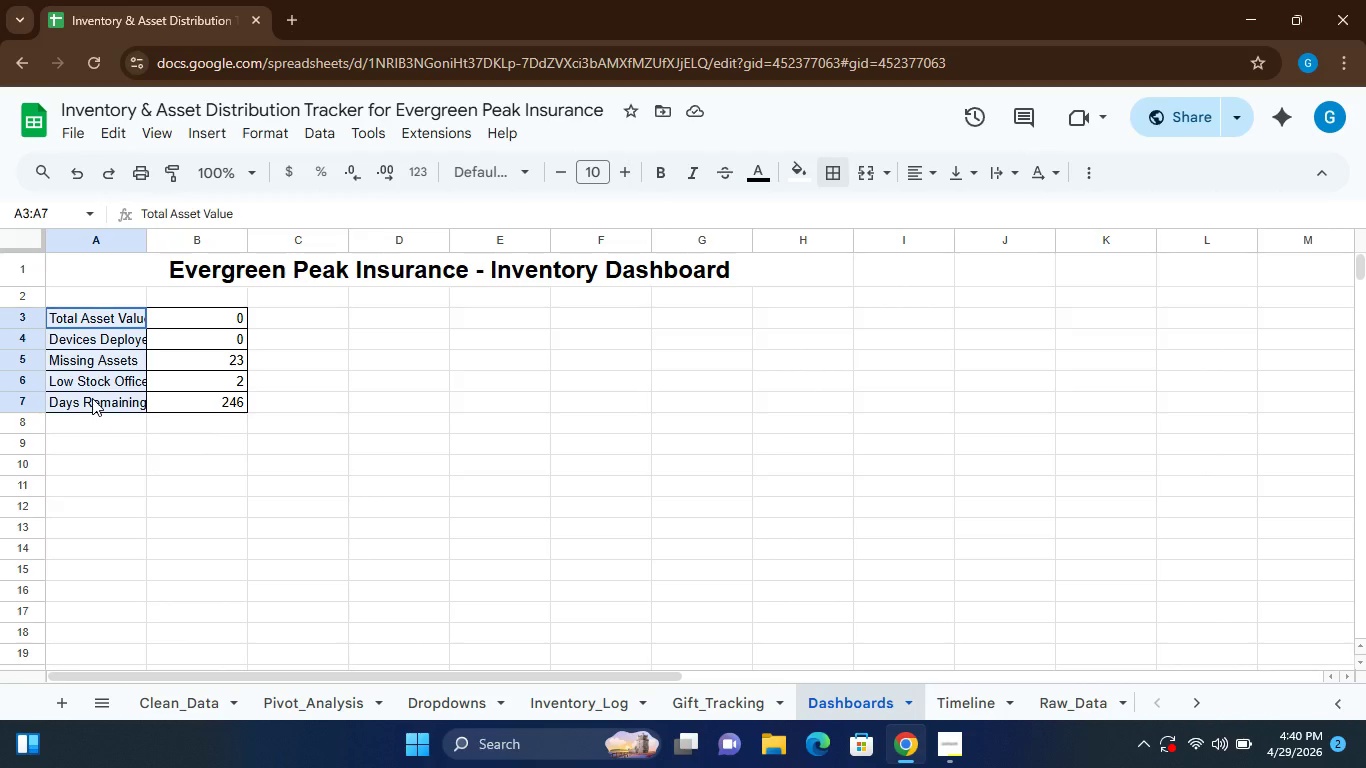 
key(Shift+ShiftLeft)
 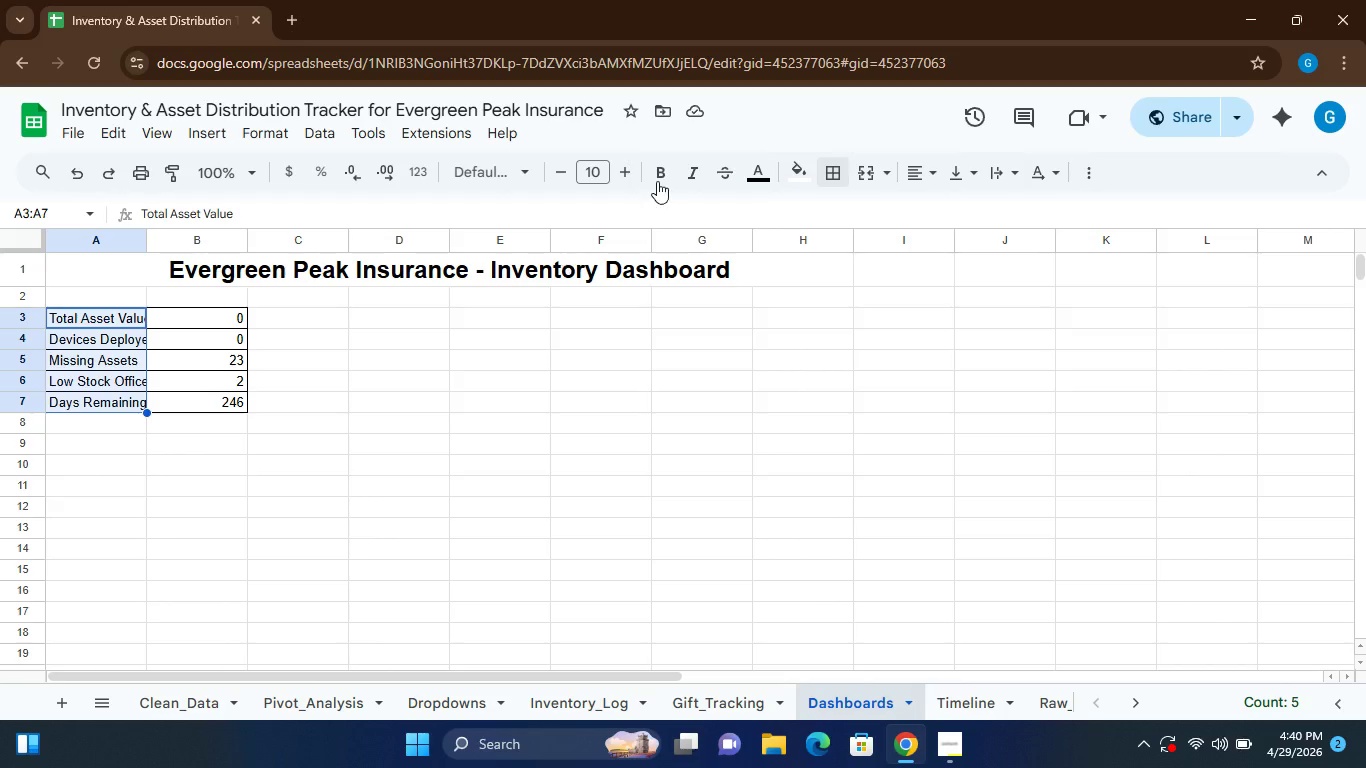 
left_click([663, 177])
 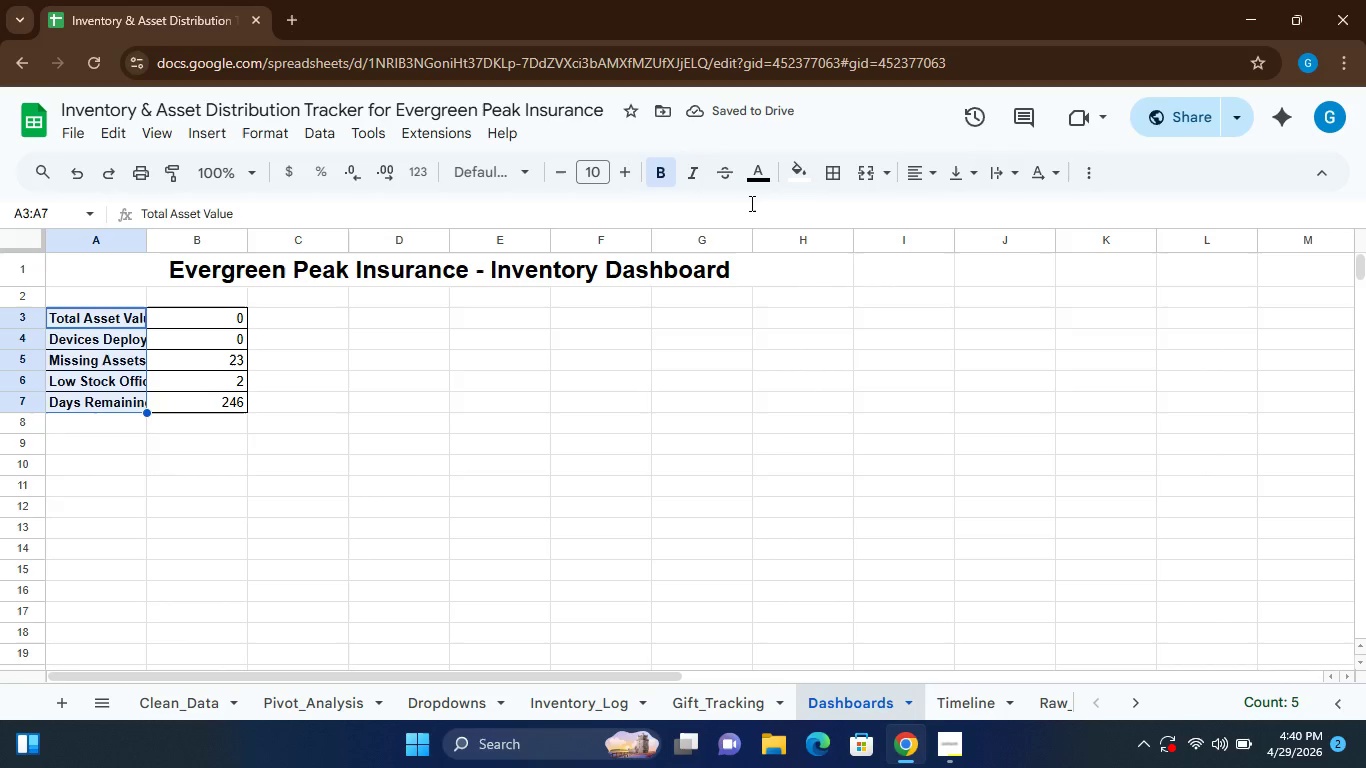 
left_click([802, 175])
 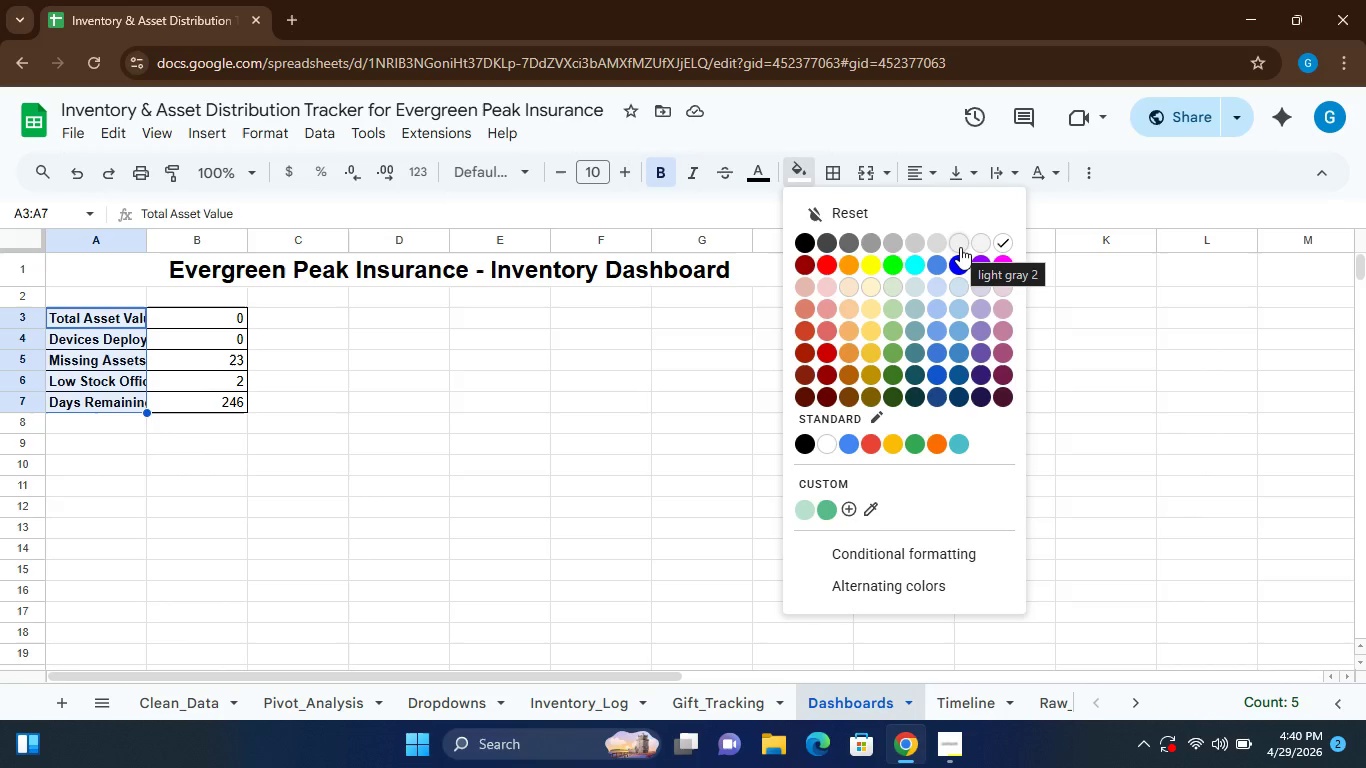 
wait(12.92)
 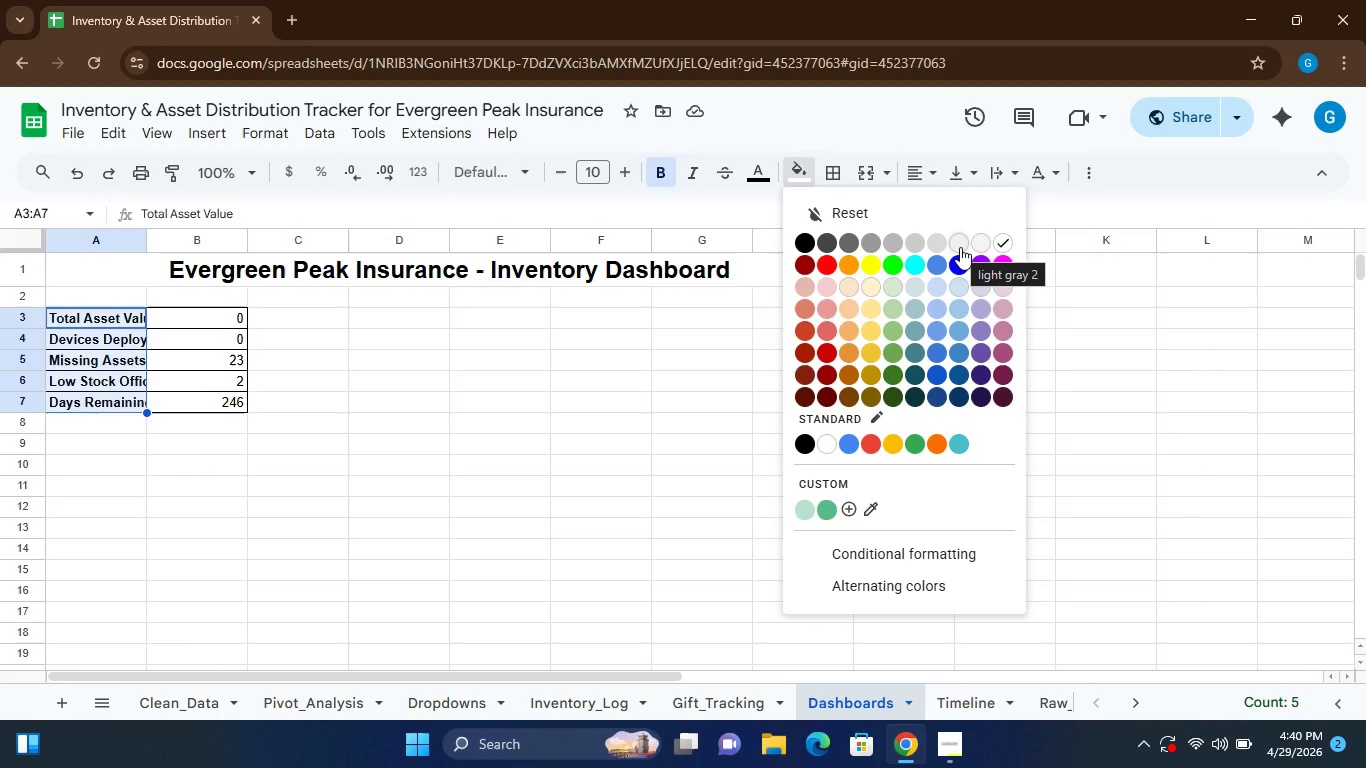 
left_click([915, 243])
 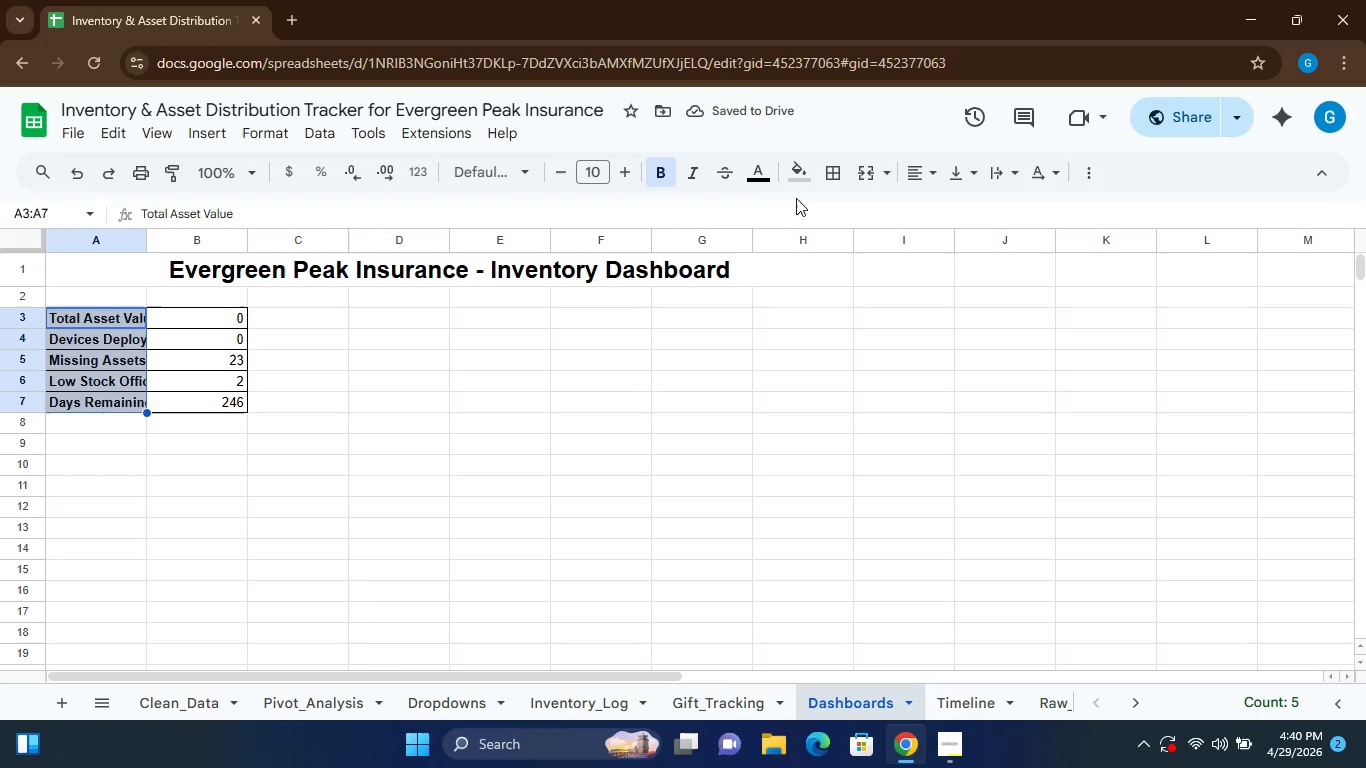 
left_click([801, 179])
 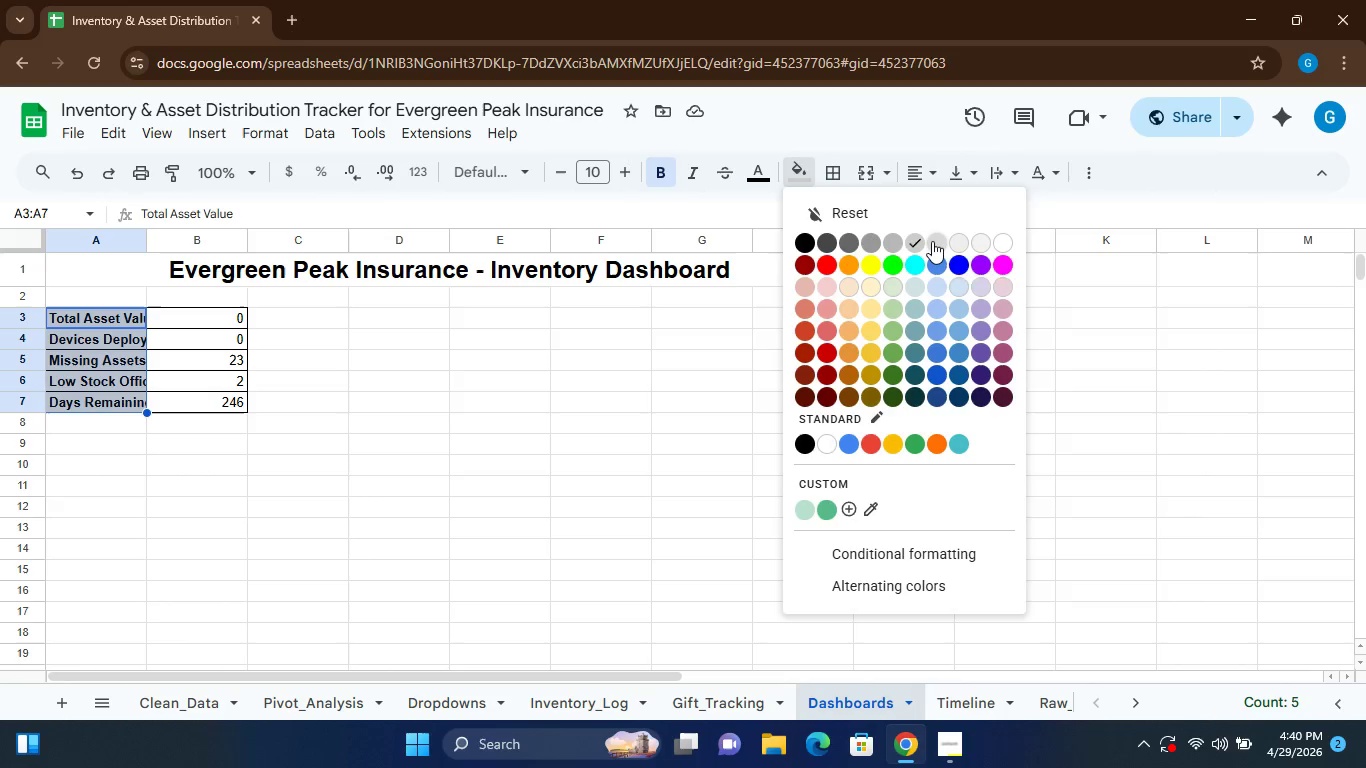 
left_click([932, 241])
 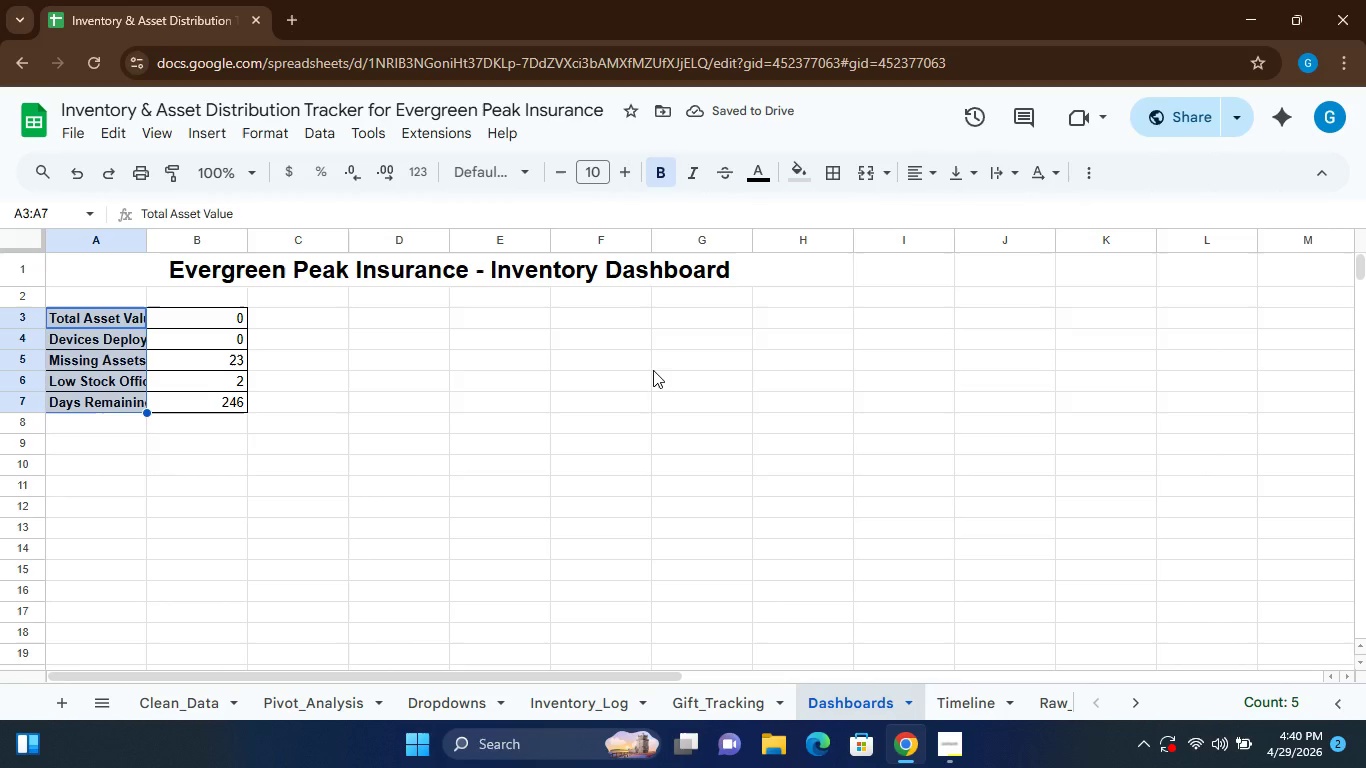 
wait(8.86)
 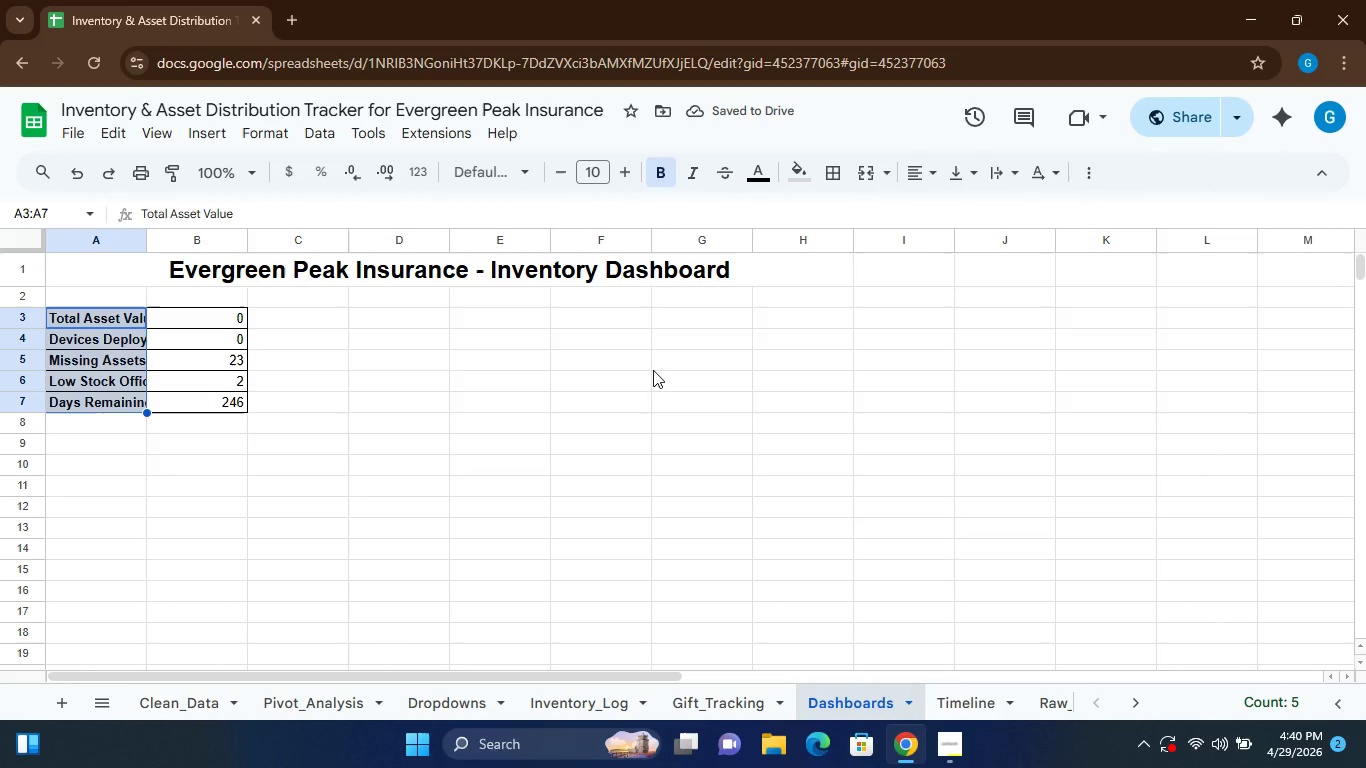 
left_click([397, 319])
 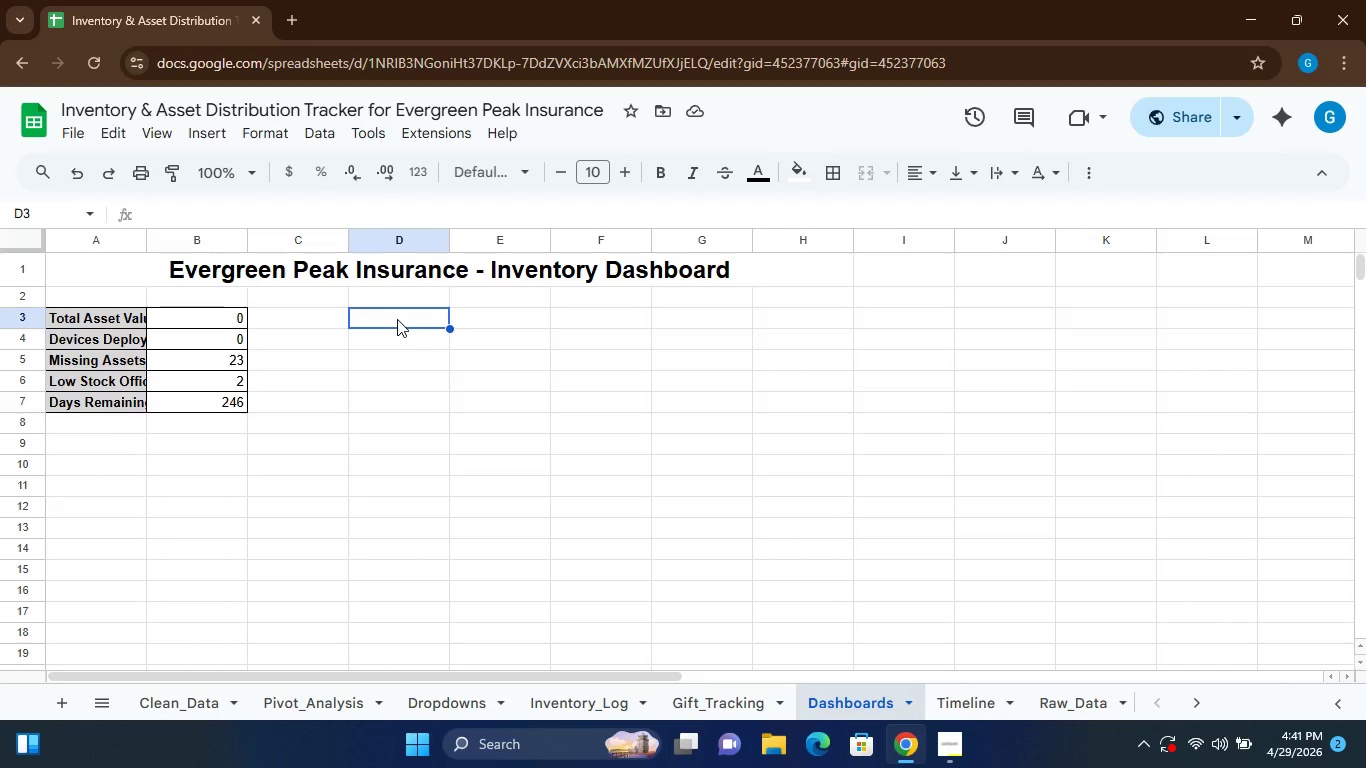 
wait(25.3)
 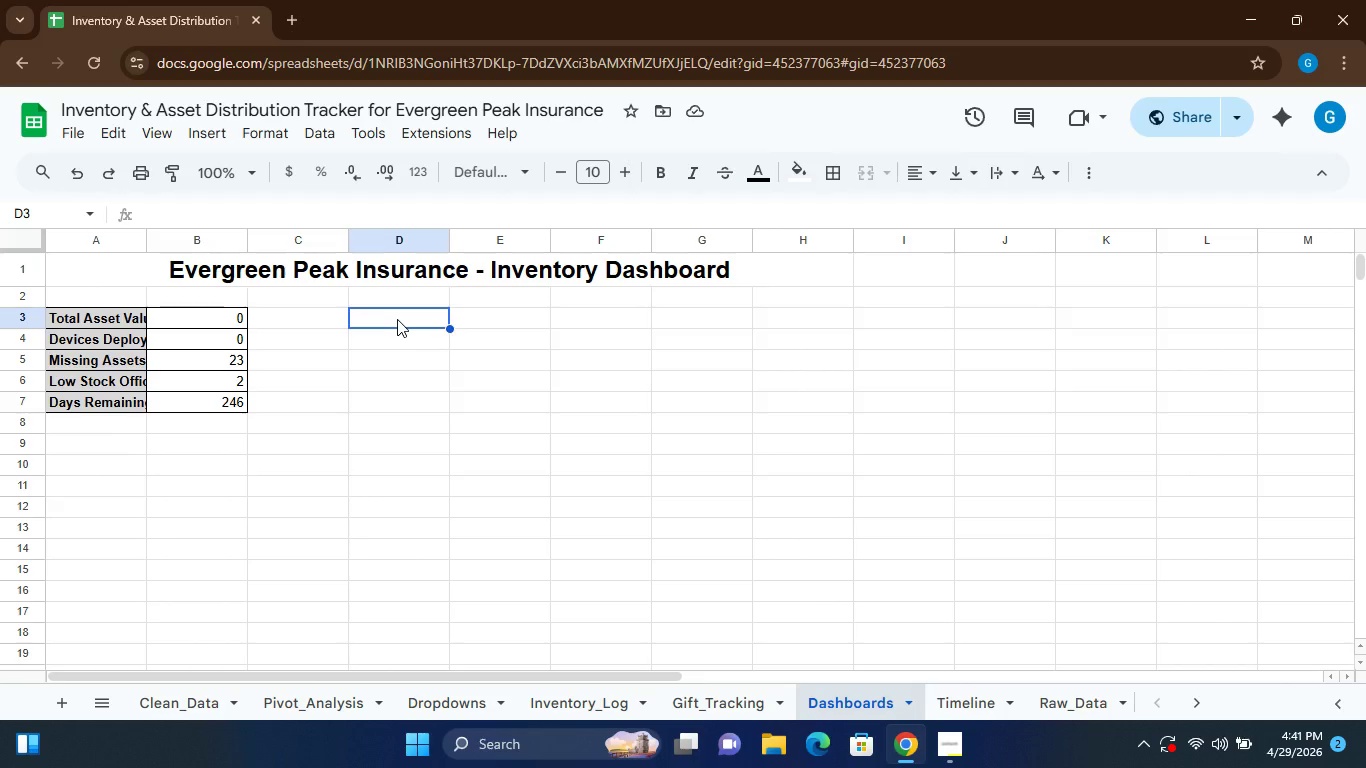 
left_click([471, 342])
 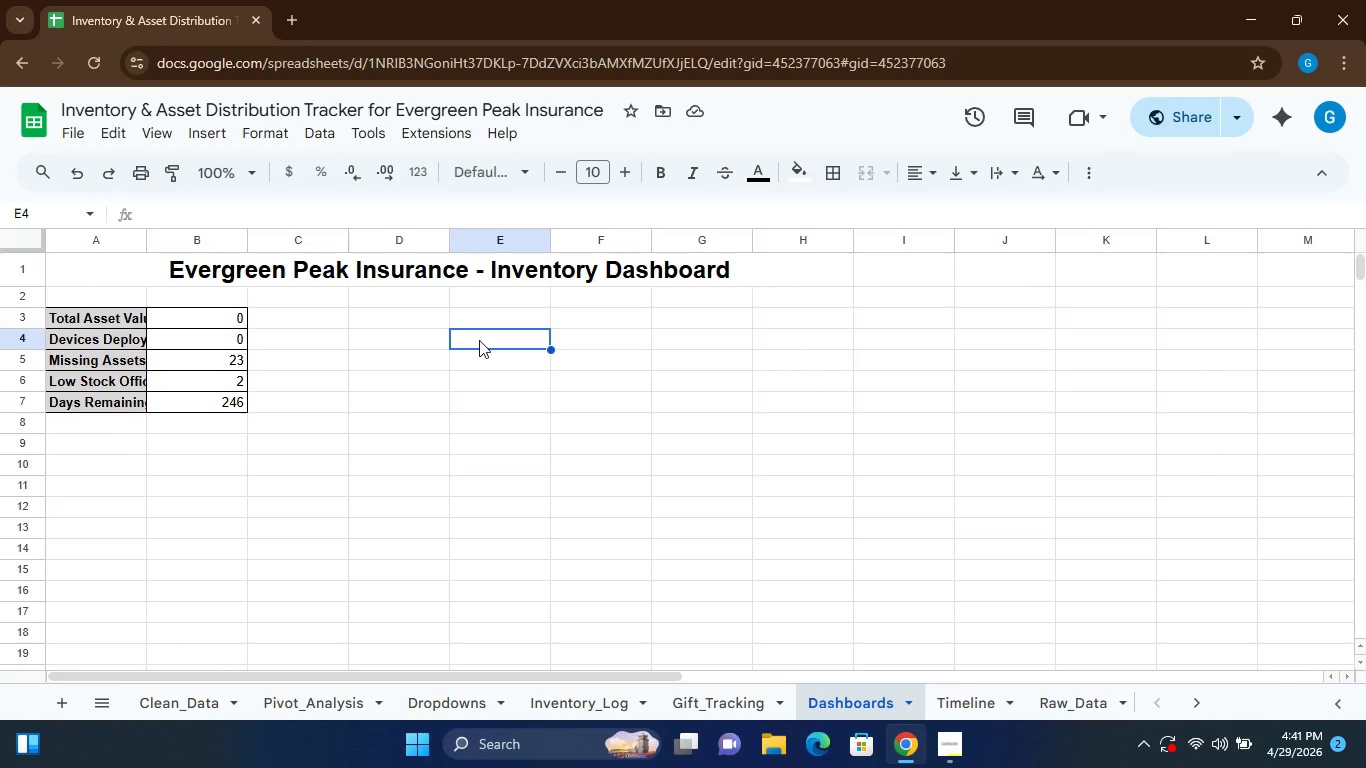 
wait(10.83)
 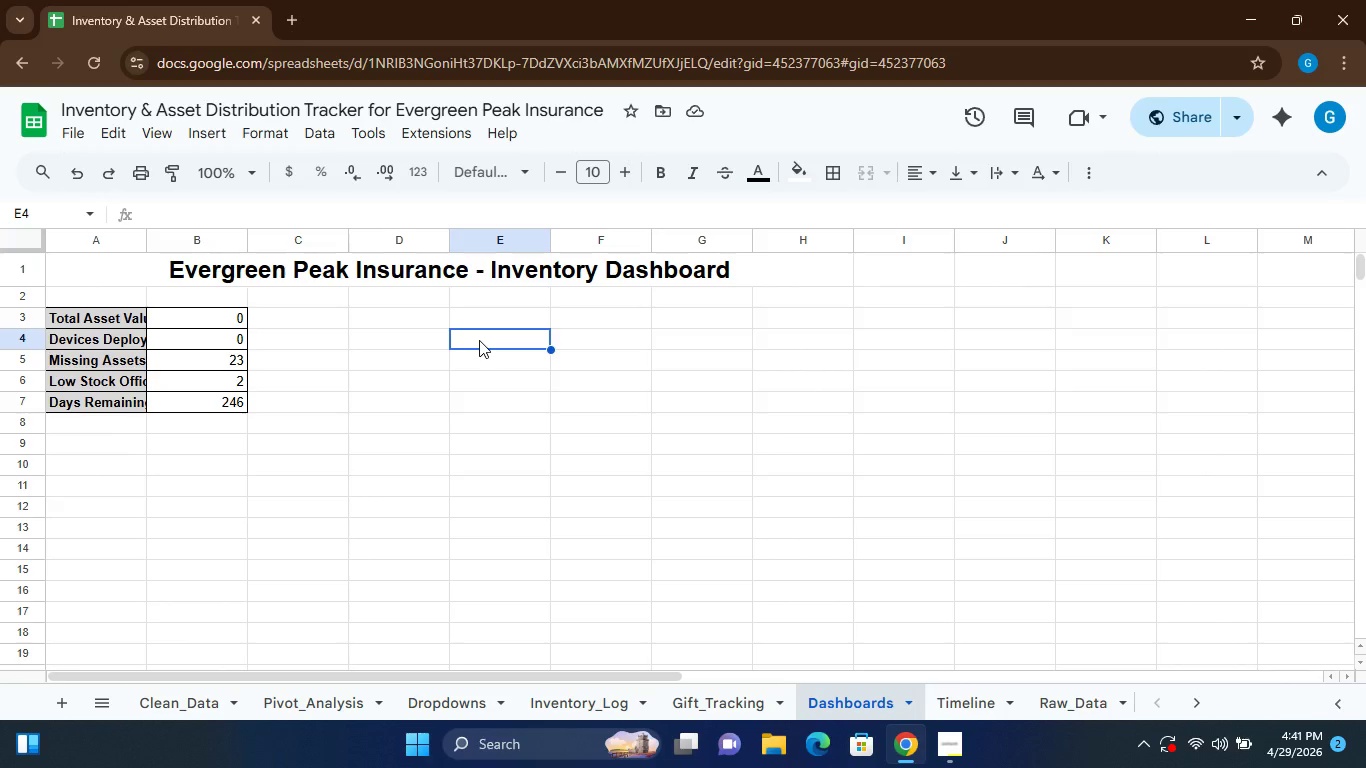 
left_click([405, 314])
 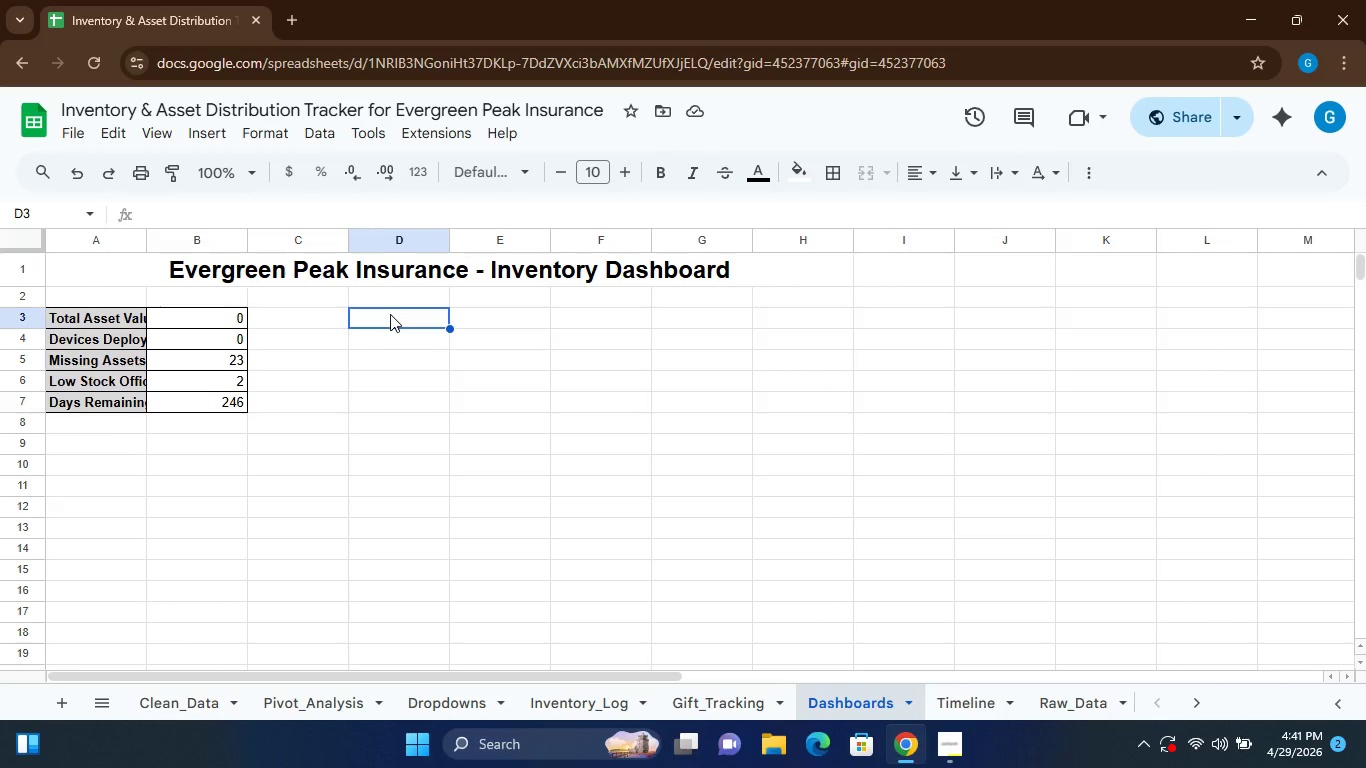 
type(Deployed )
 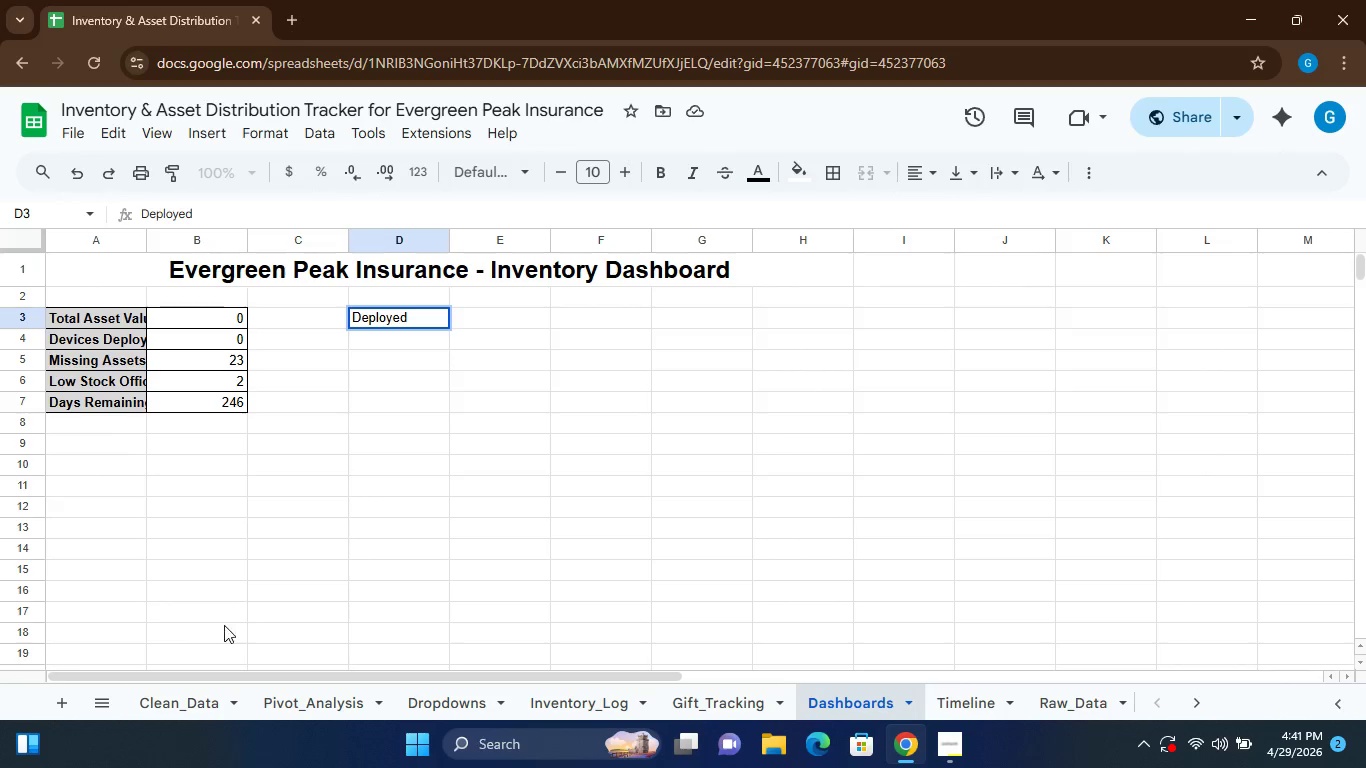 
left_click([172, 704])
 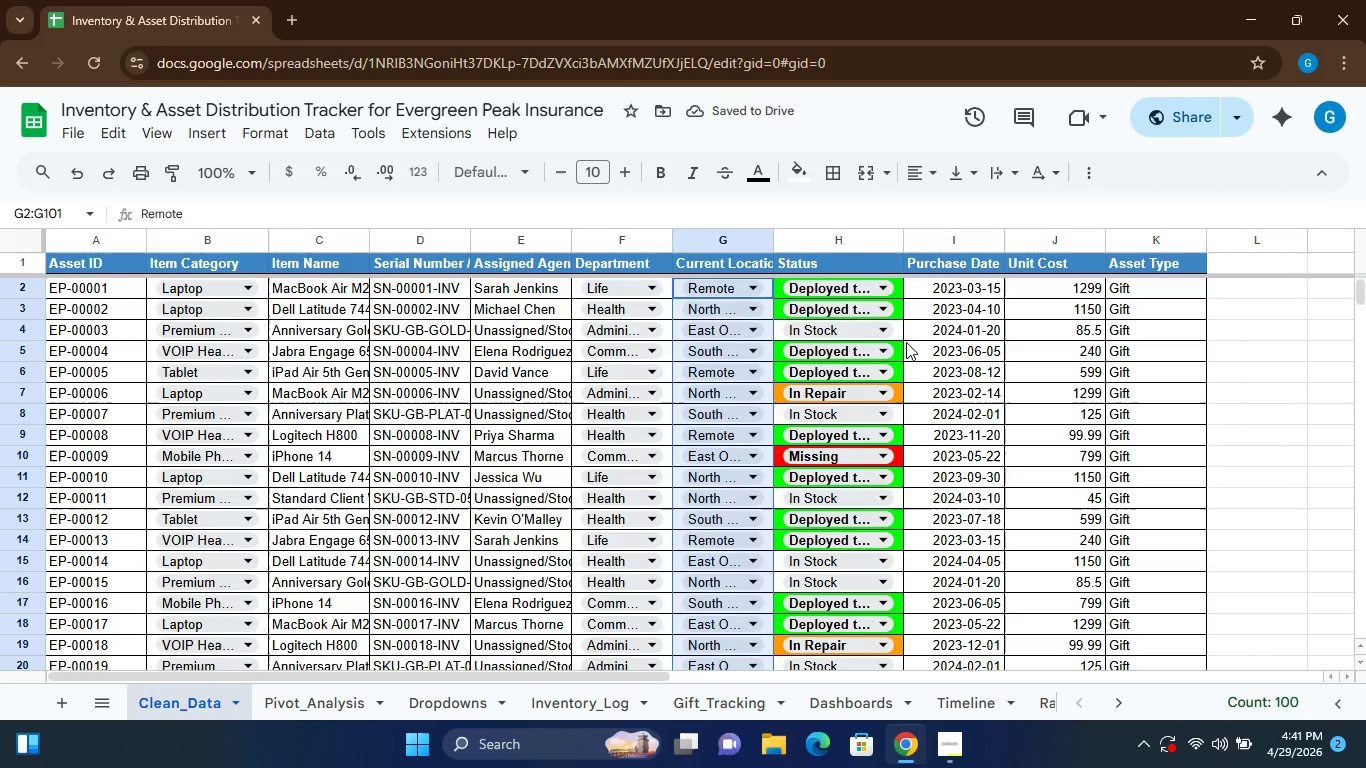 
left_click([880, 344])
 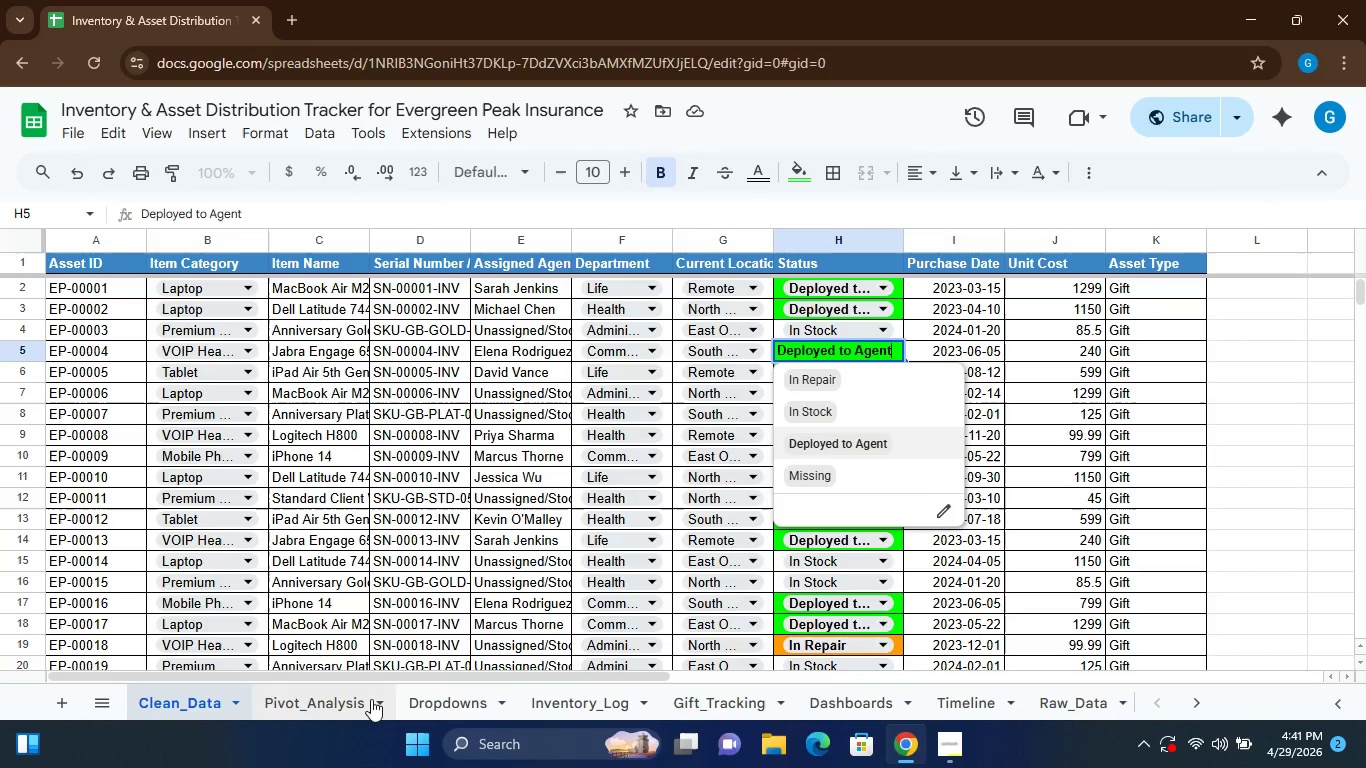 
left_click([463, 691])
 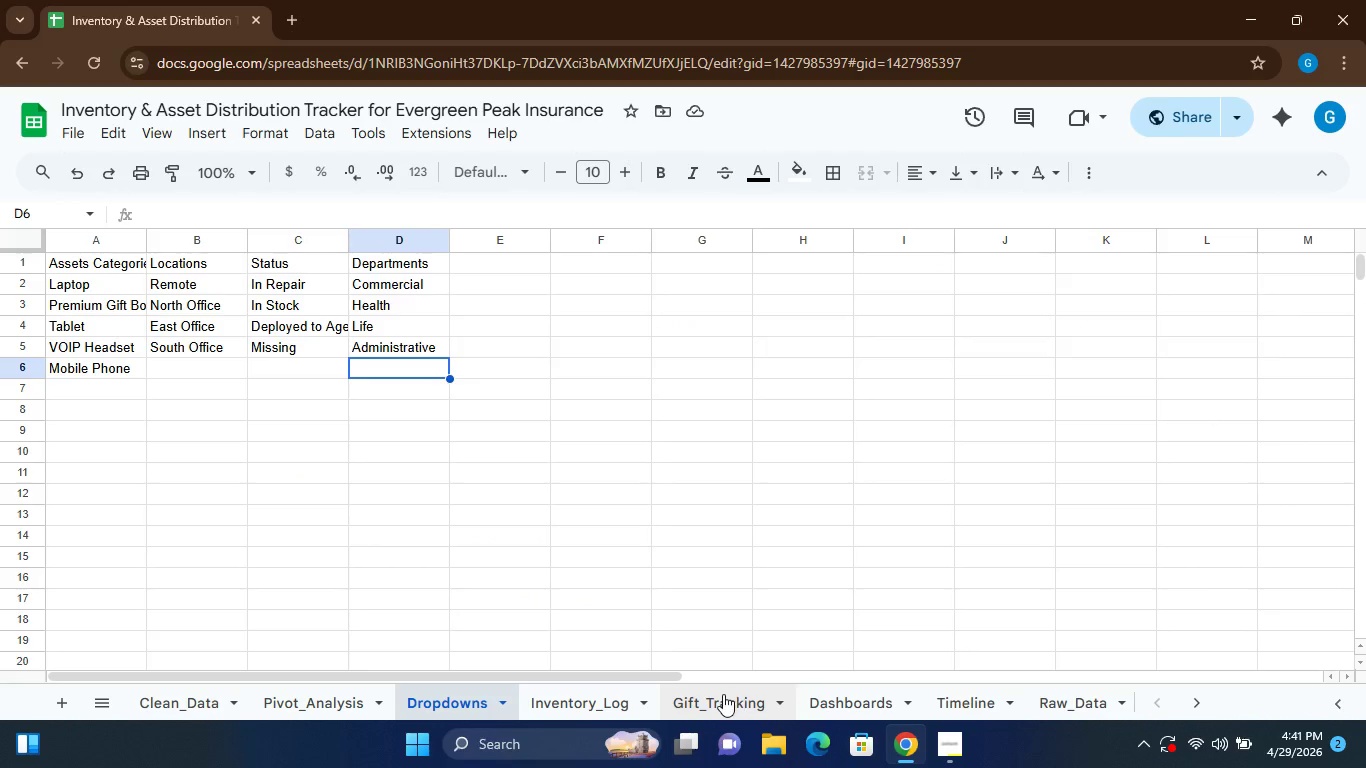 
left_click([811, 691])
 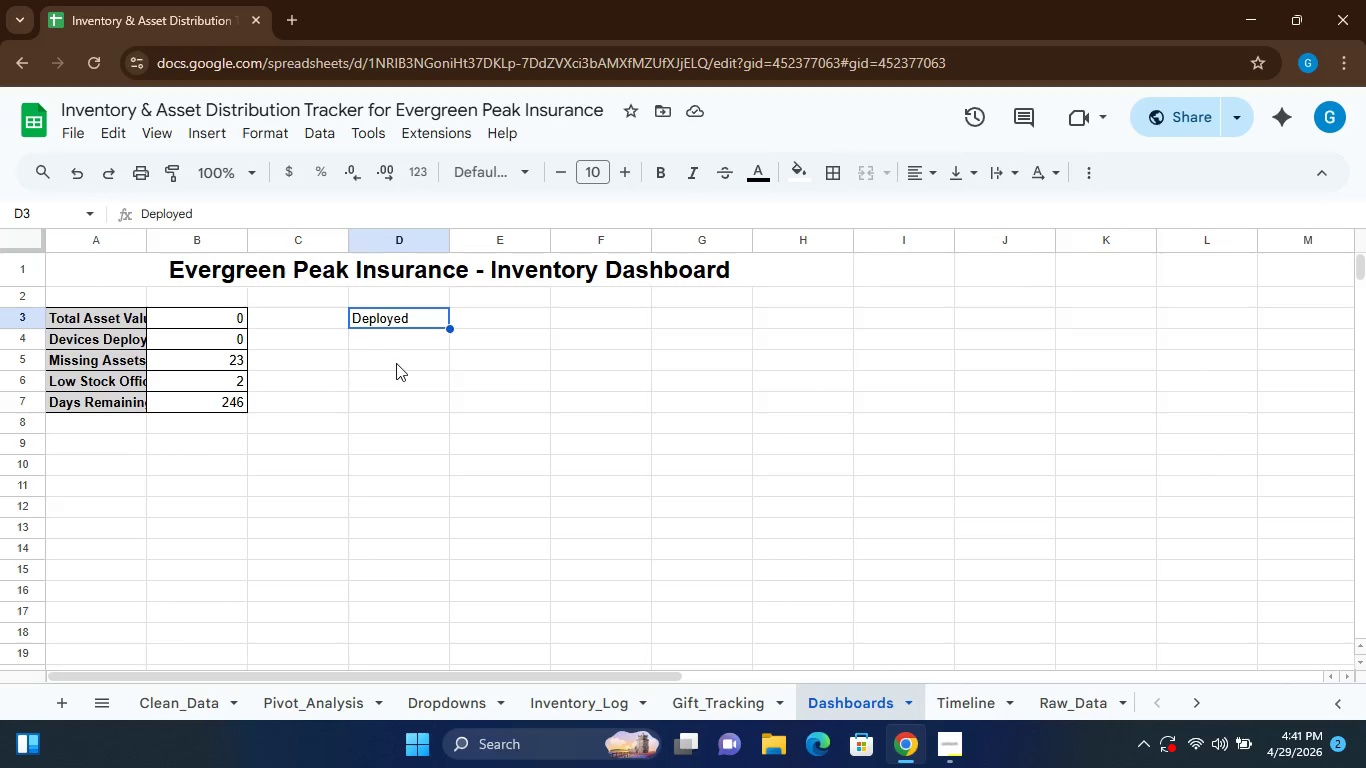 
left_click([412, 320])
 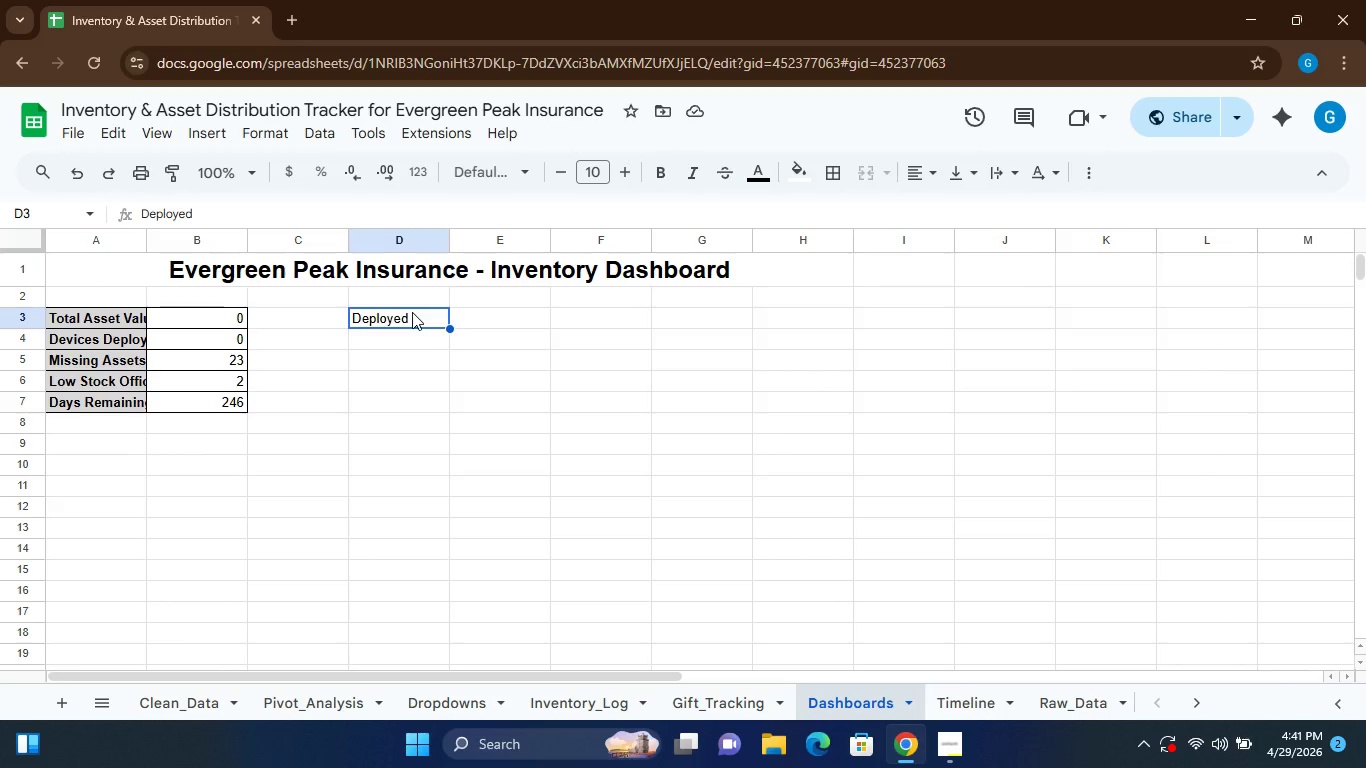 
left_click([412, 312])
 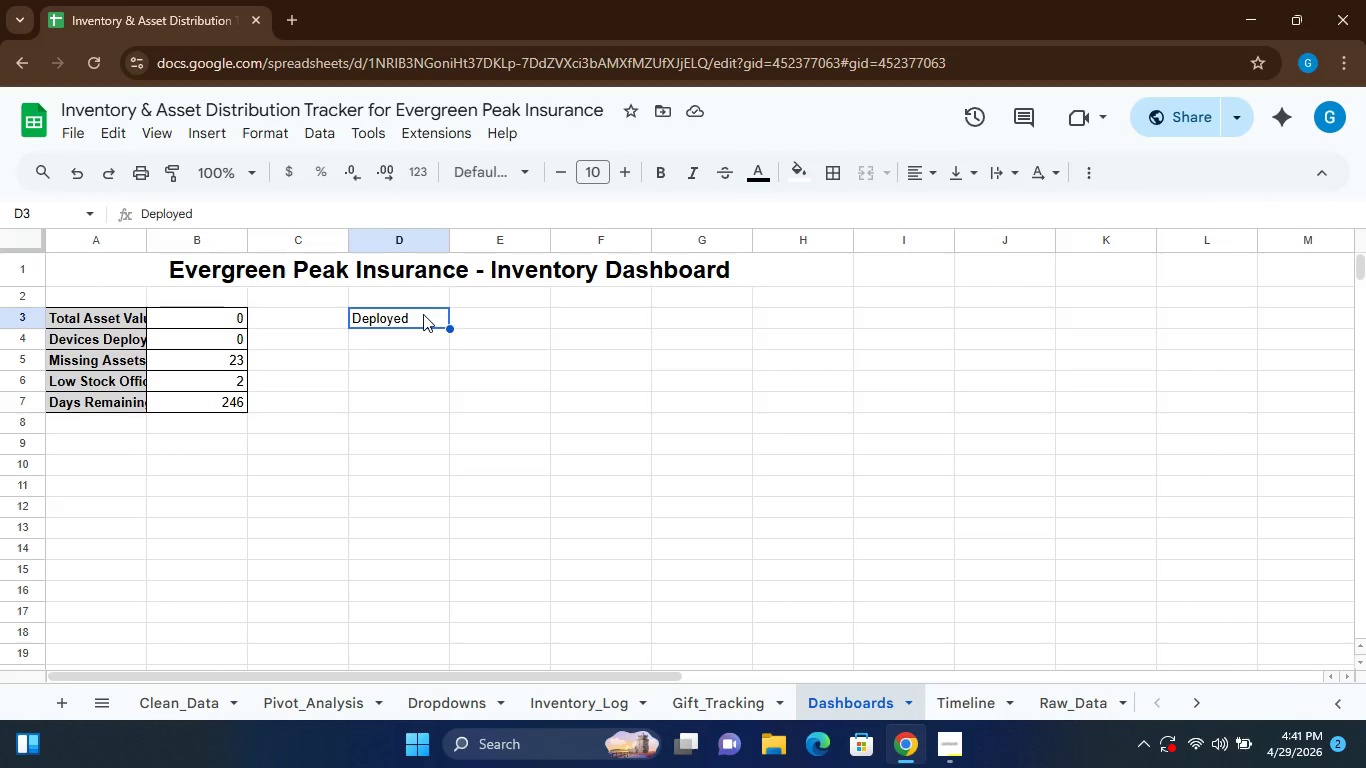 
double_click([423, 314])
 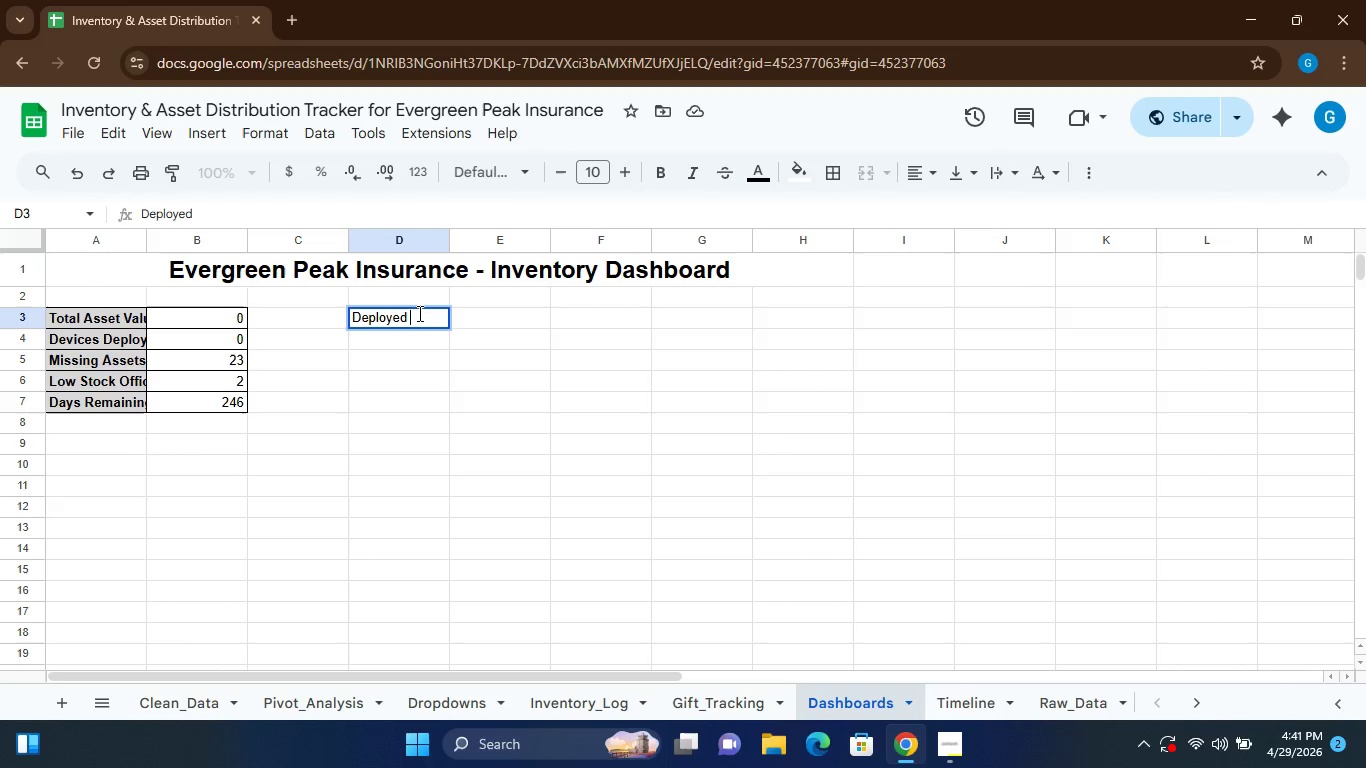 
type(to Agent)
 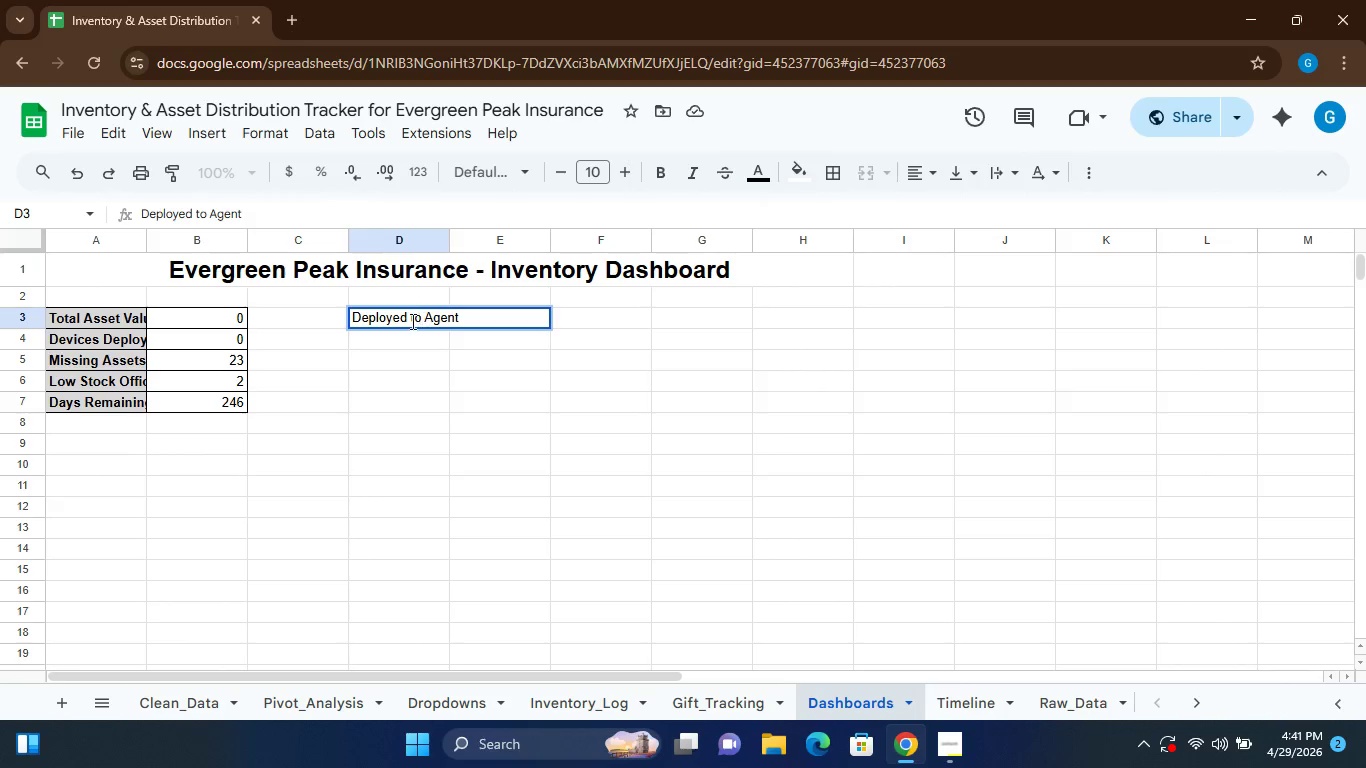 
key(Enter)
 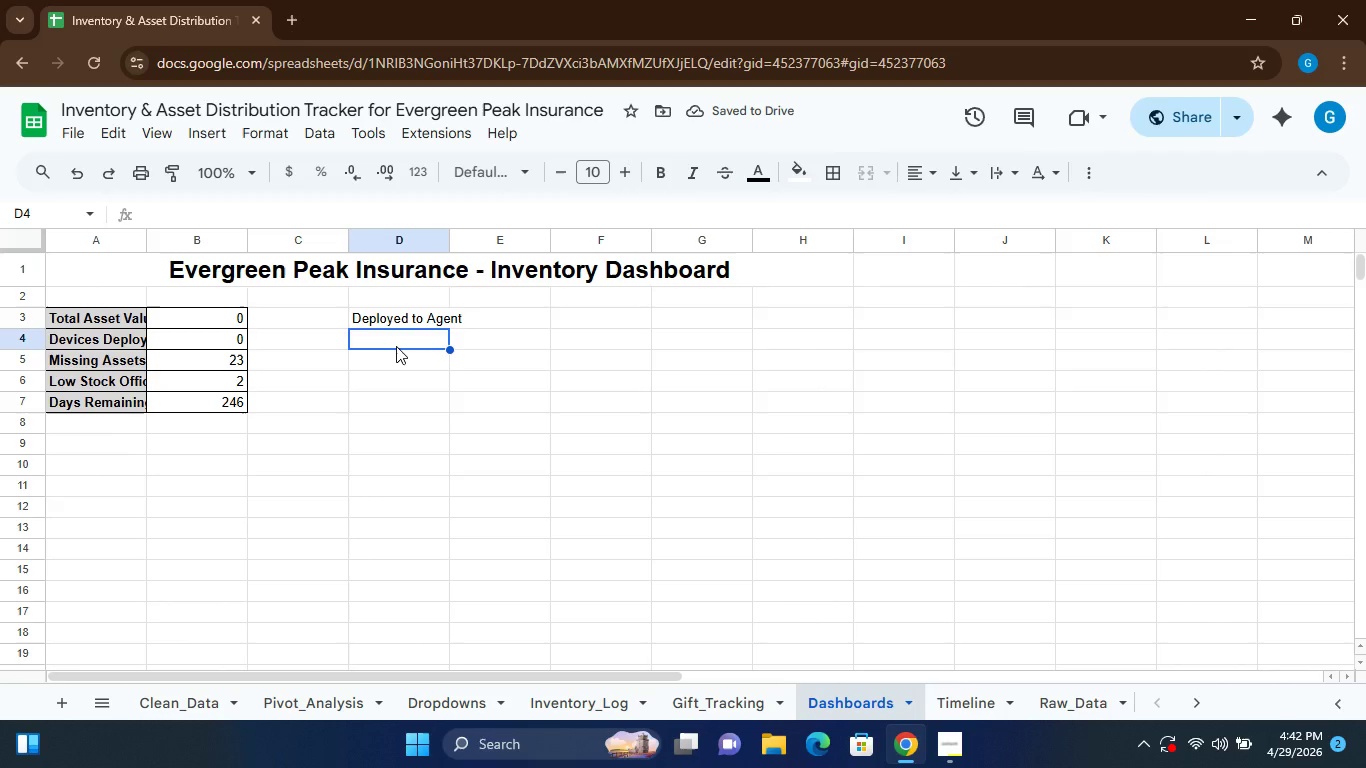 
type(In )
 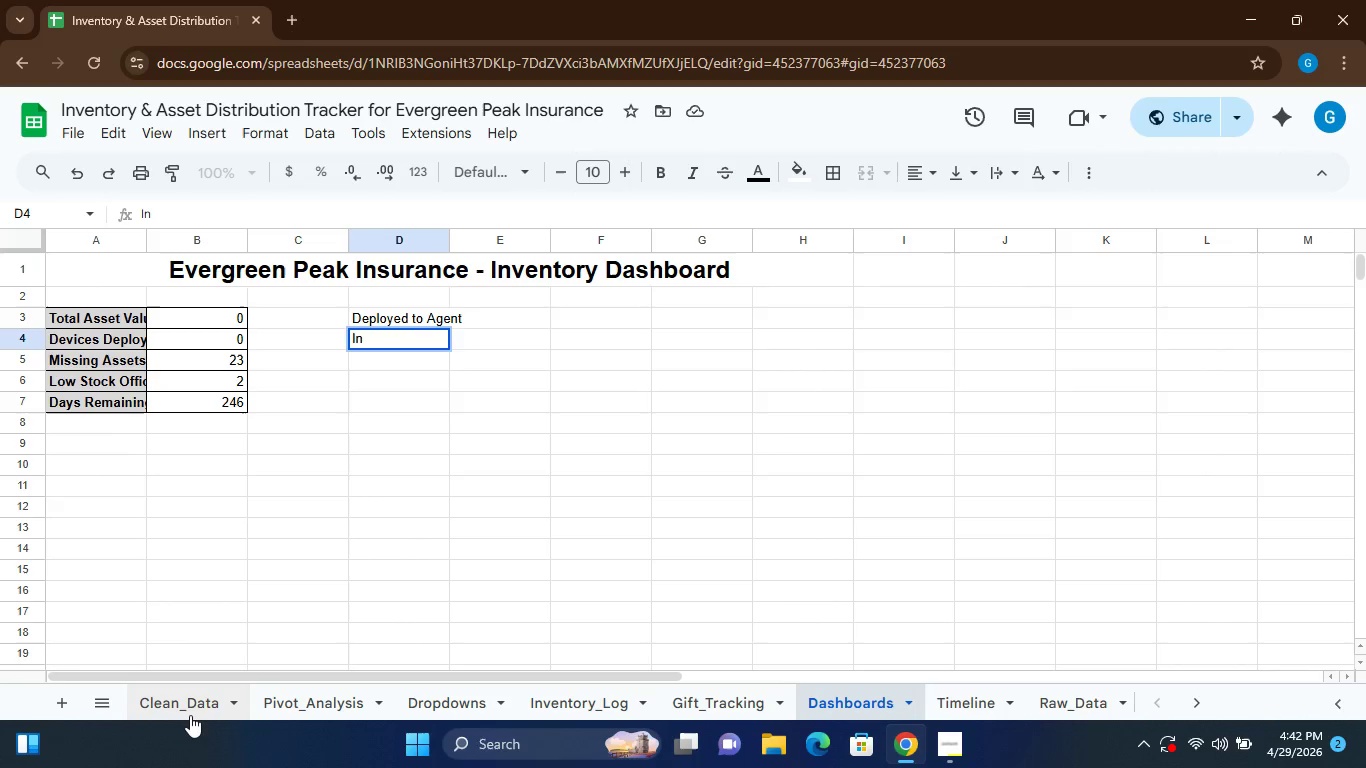 
left_click([185, 712])
 